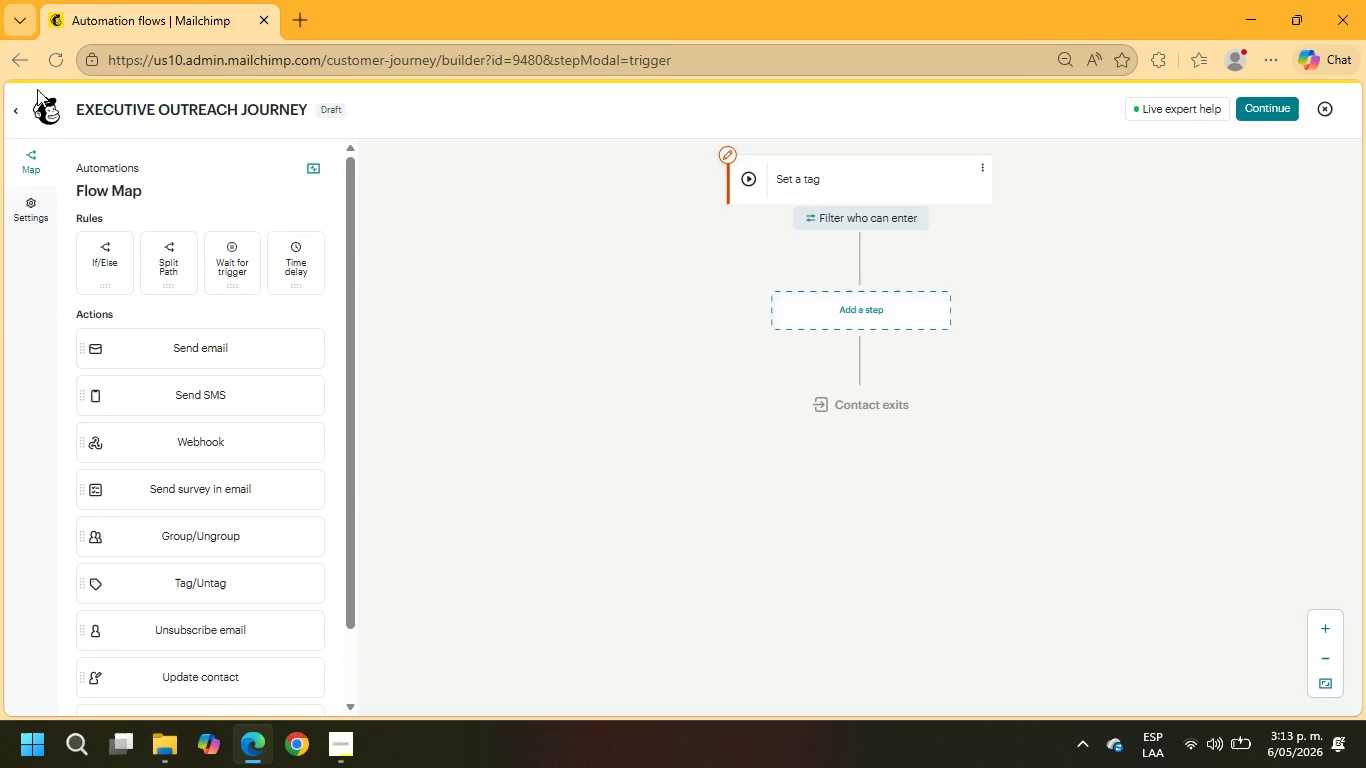 
left_click([45, 106])
 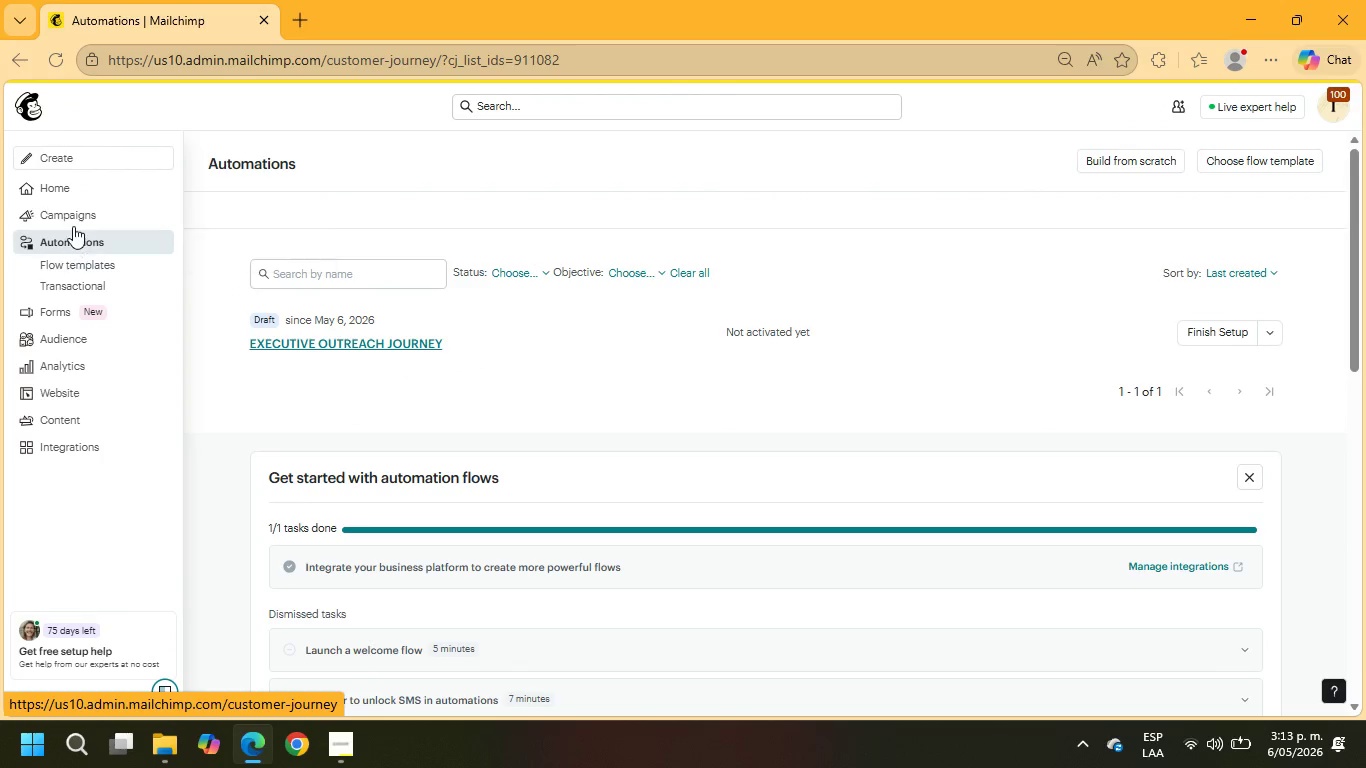 
left_click([68, 330])
 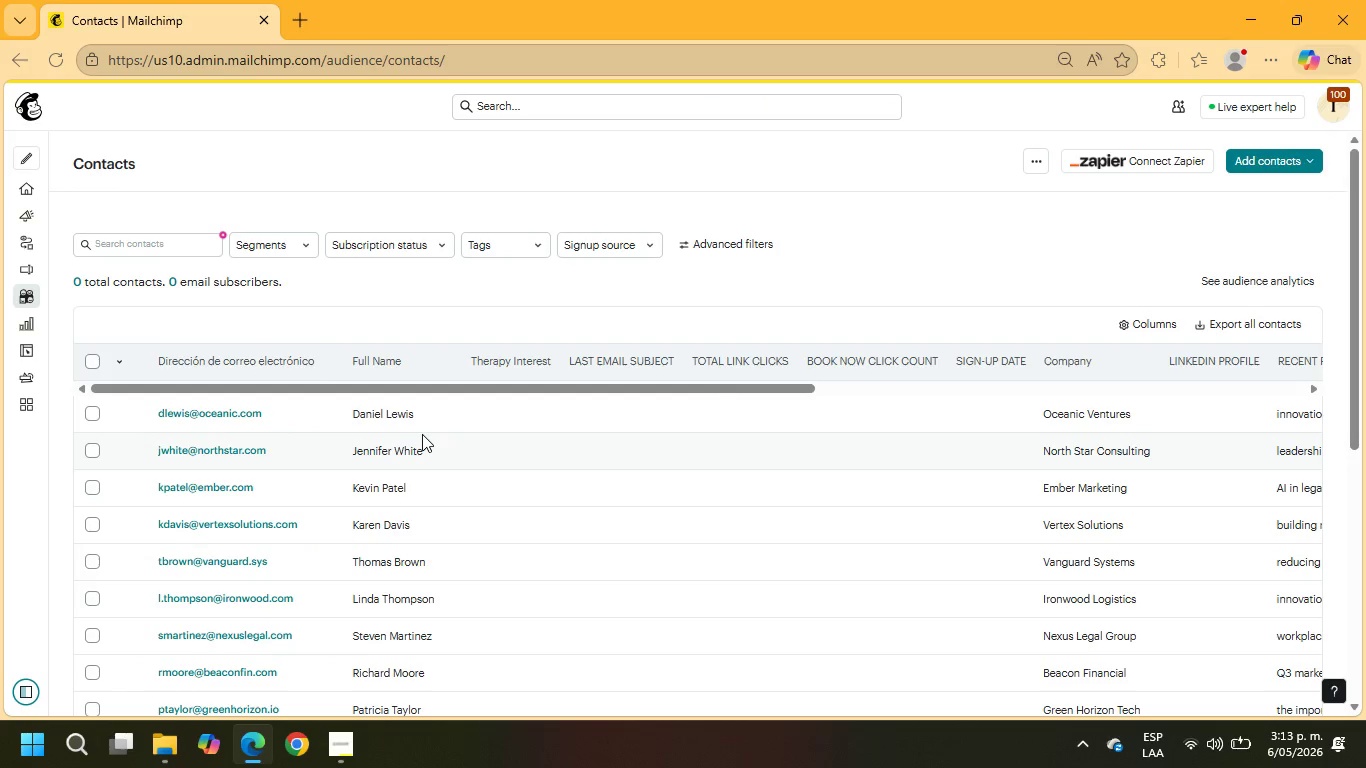 
wait(11.34)
 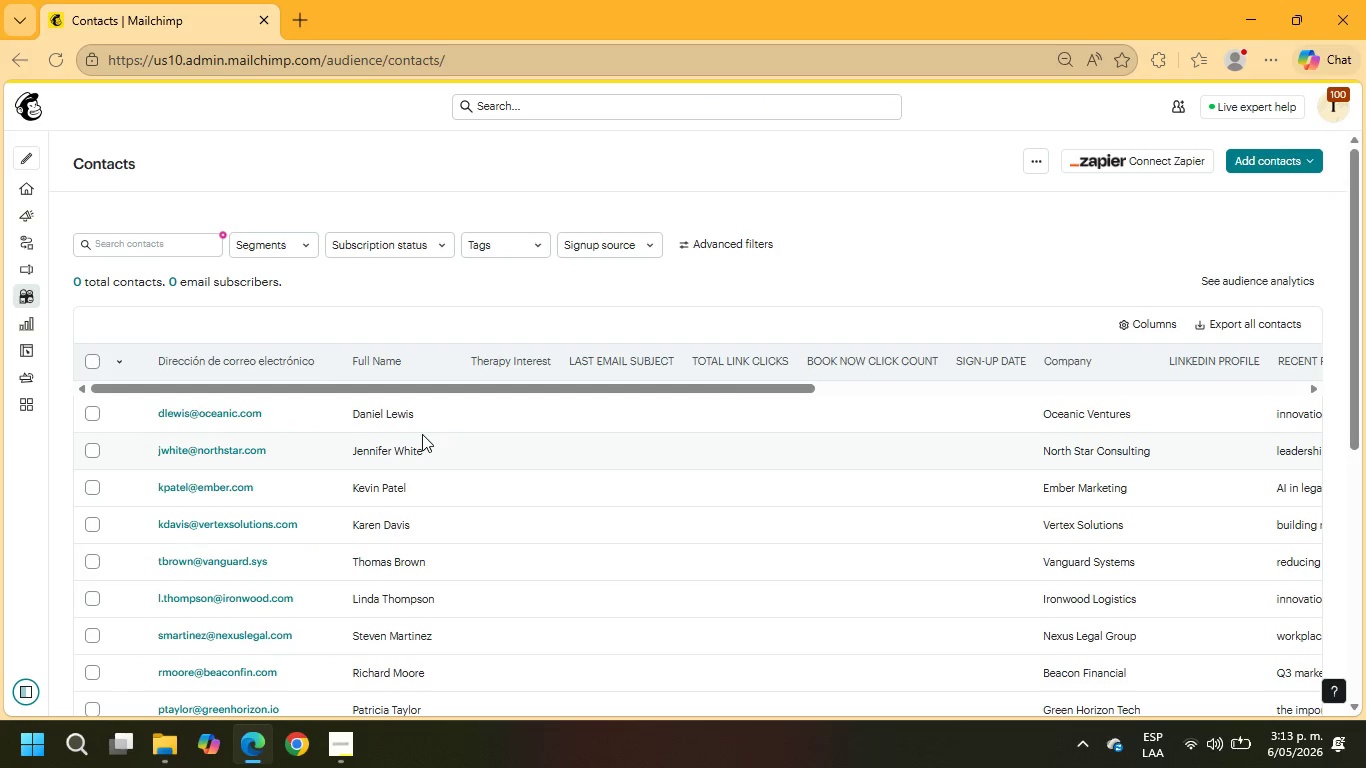 
left_click([98, 358])
 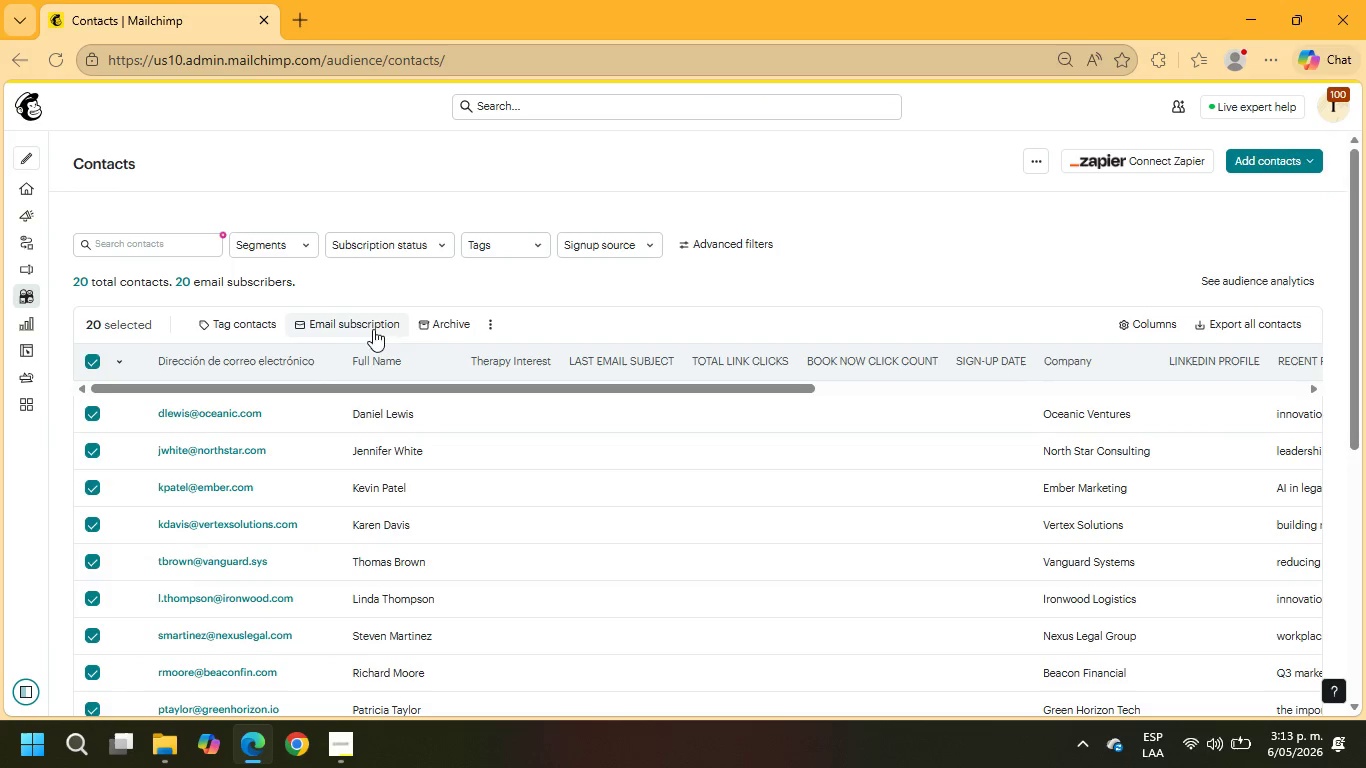 
left_click([426, 325])
 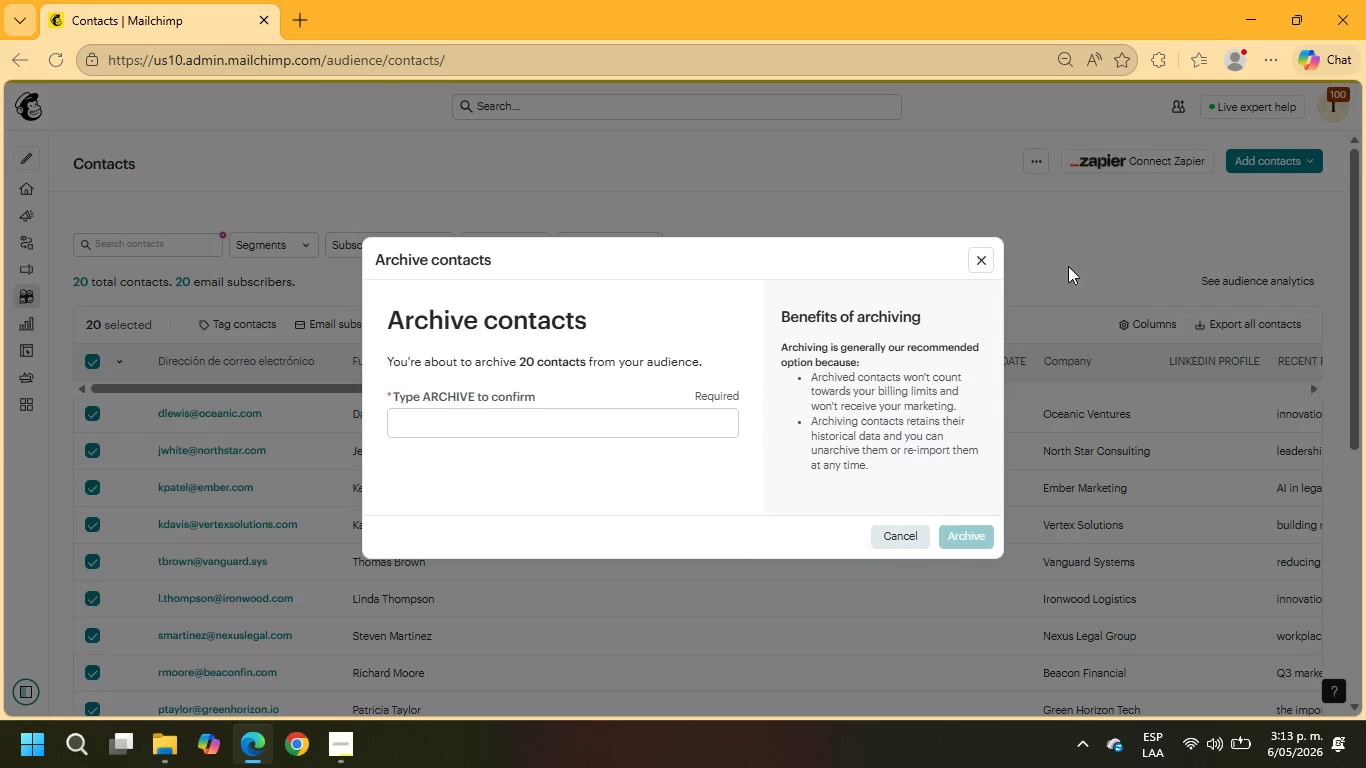 
left_click([991, 262])
 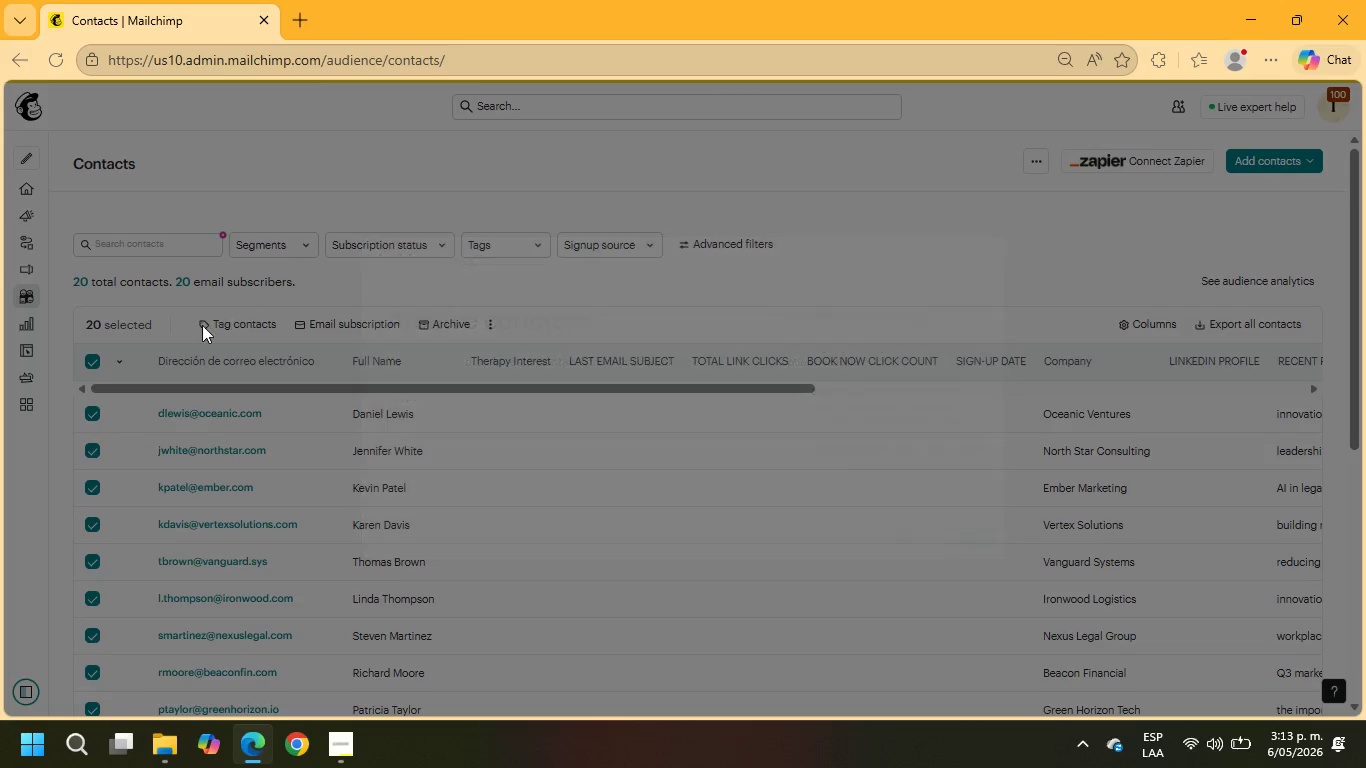 
left_click([252, 316])
 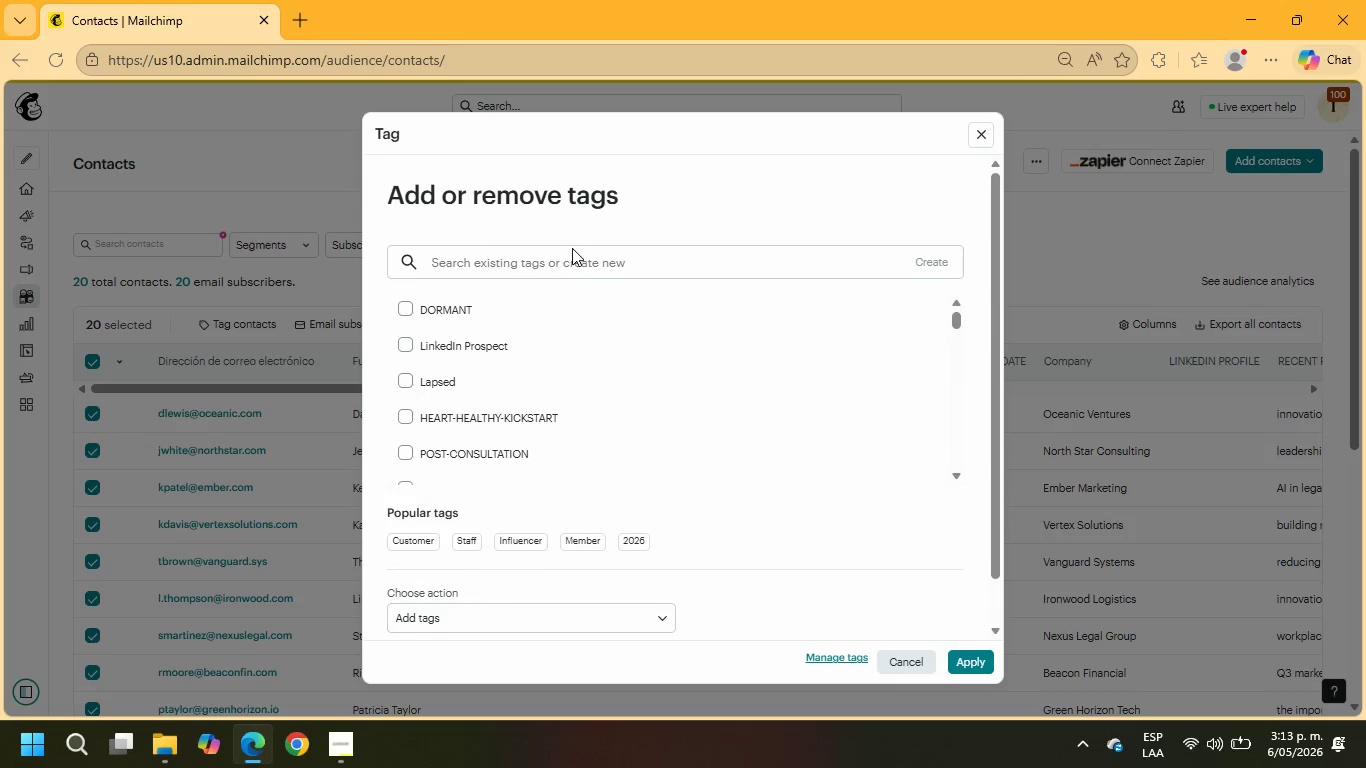 
double_click([578, 265])
 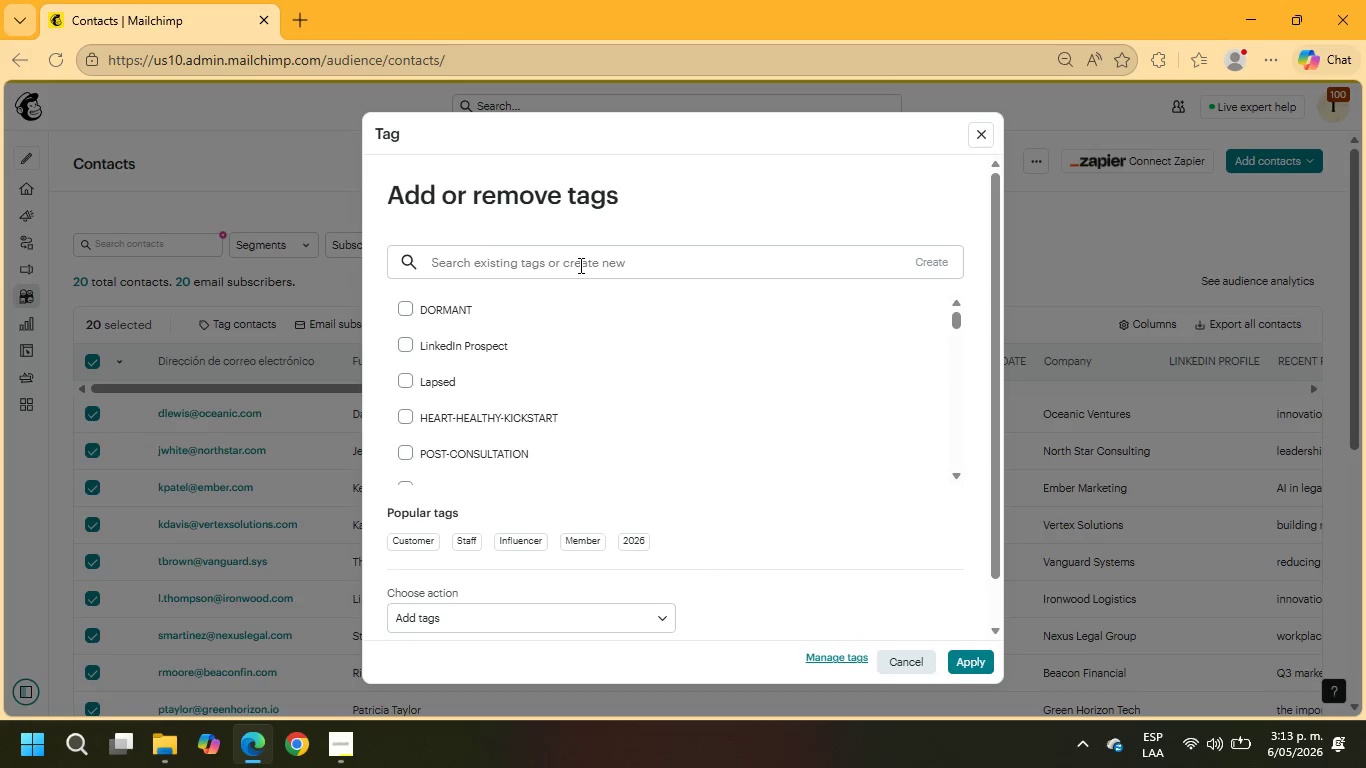 
type(LINKED IN PROSPECT)
 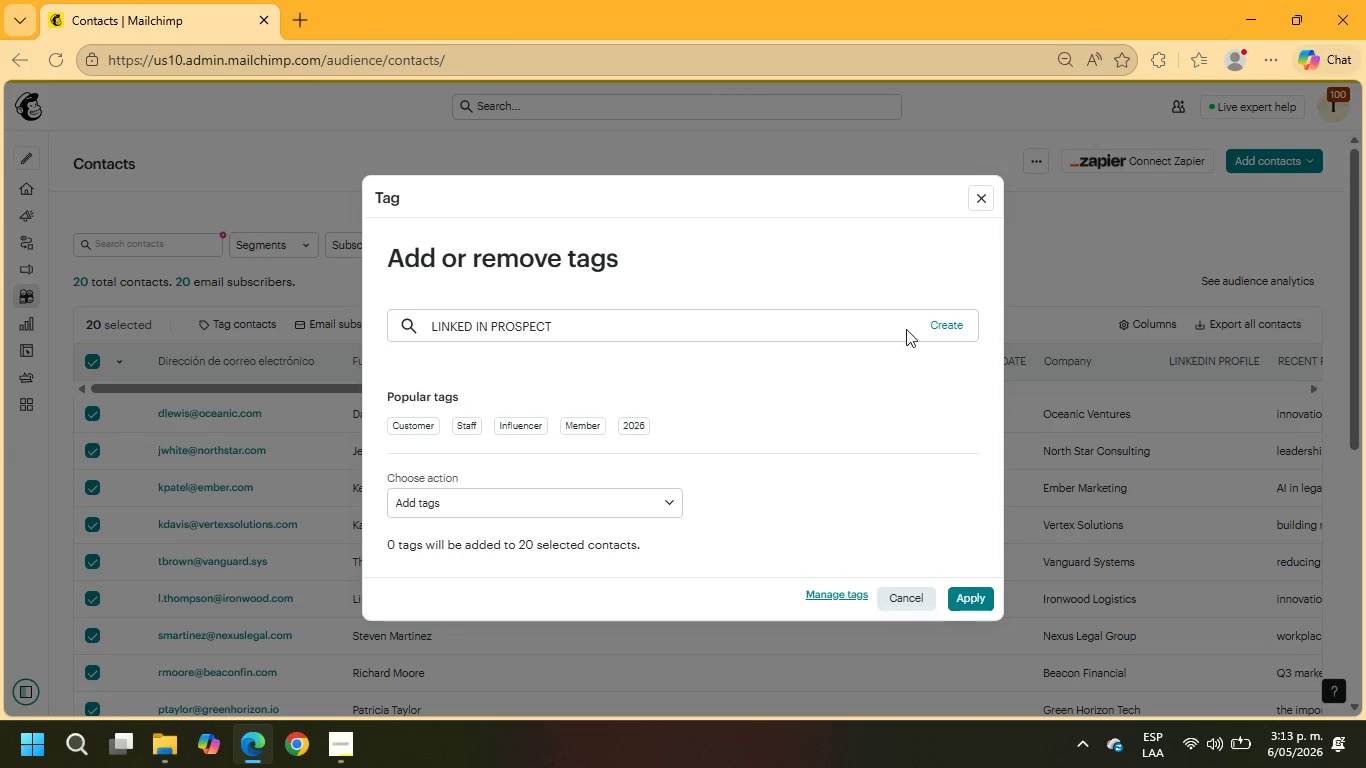 
left_click([938, 317])
 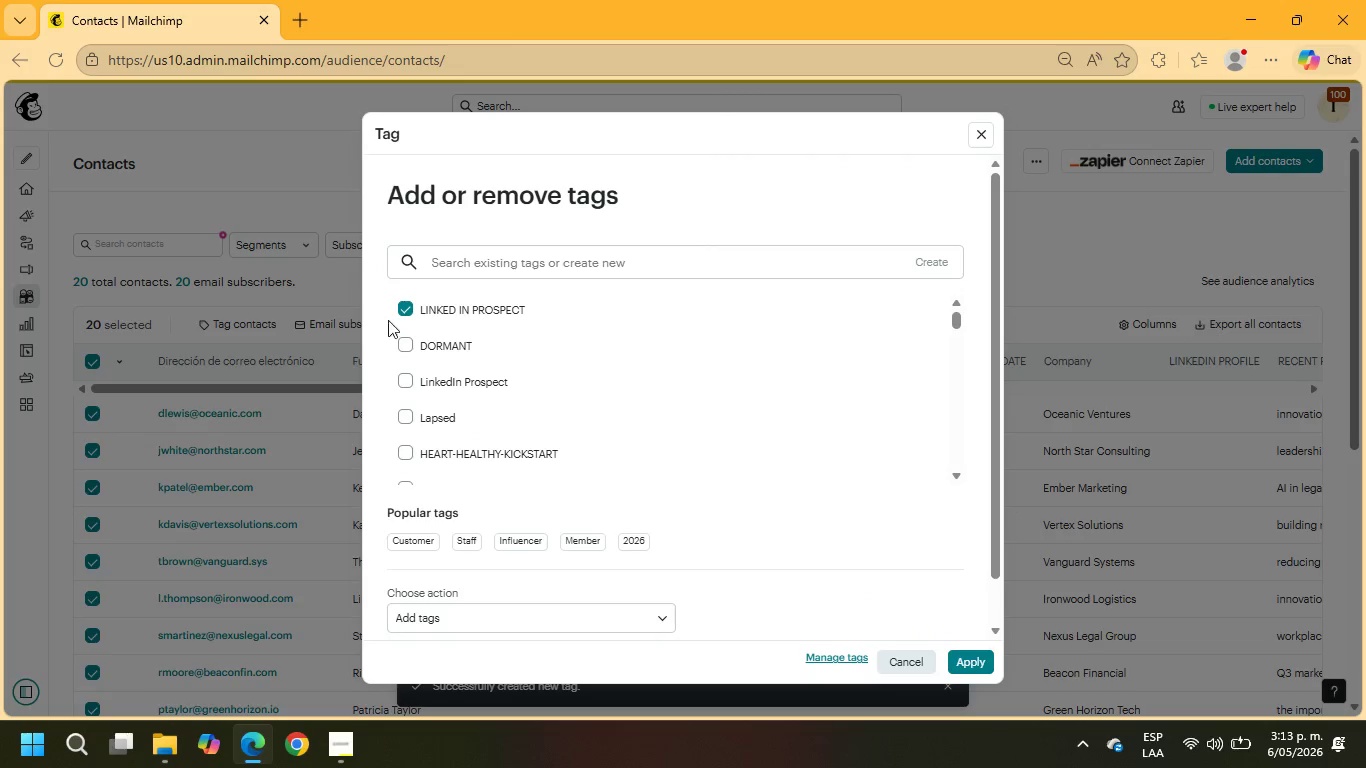 
left_click([977, 660])
 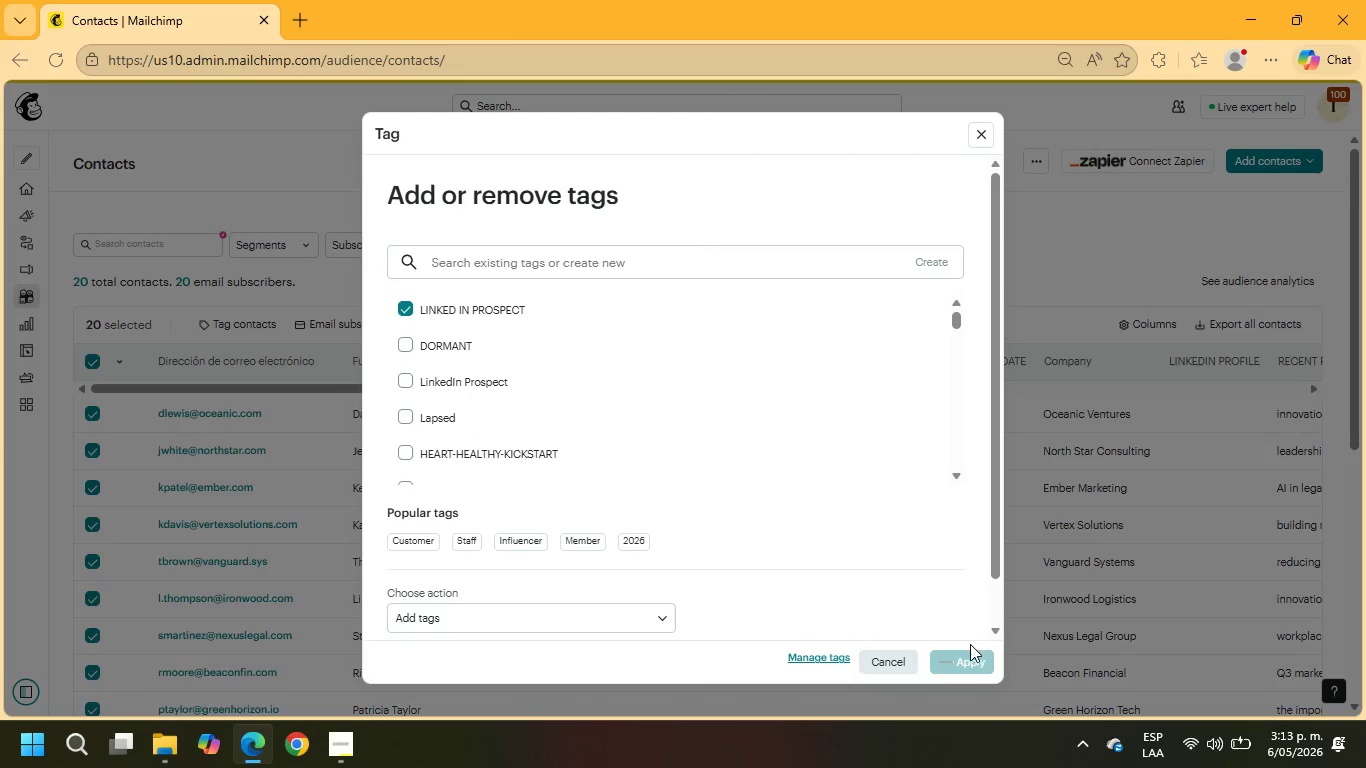 
wait(10.73)
 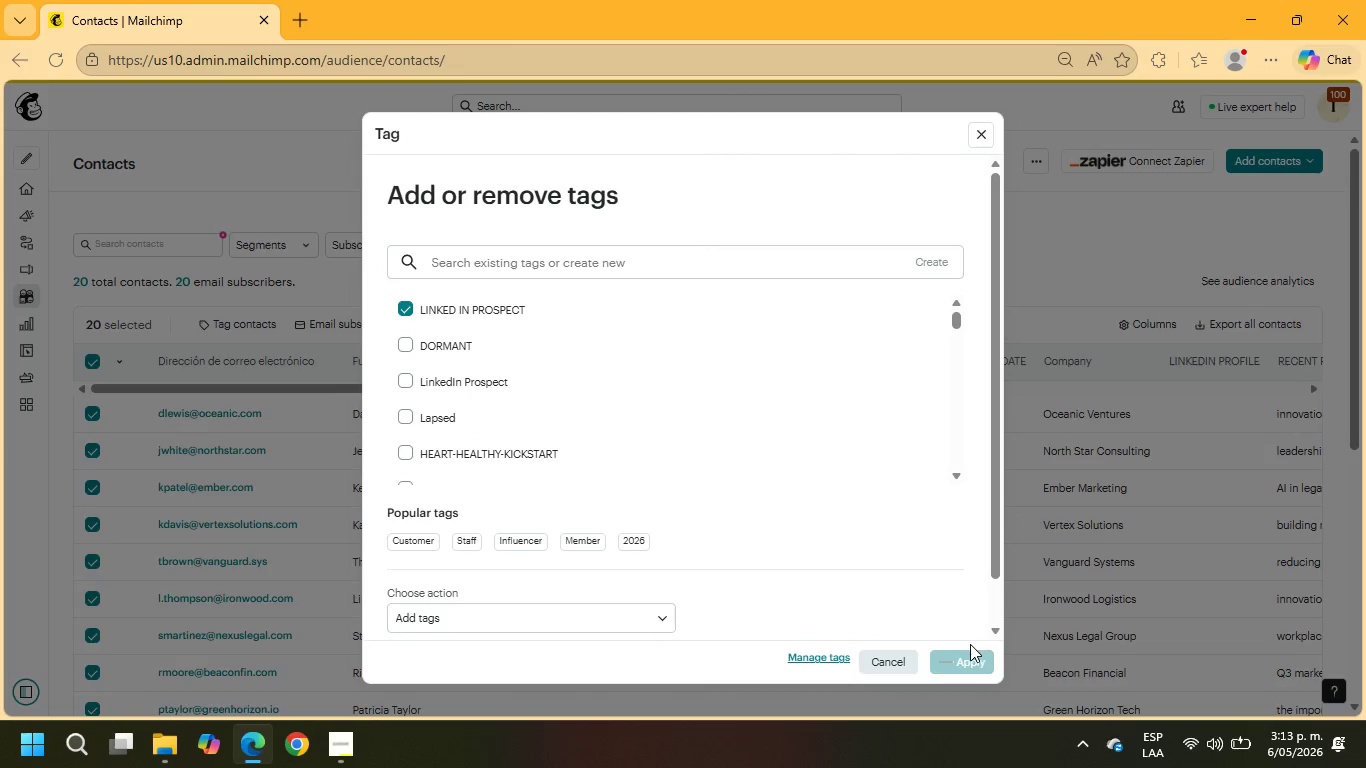 
scroll: coordinate [841, 463], scroll_direction: down, amount: 9.0
 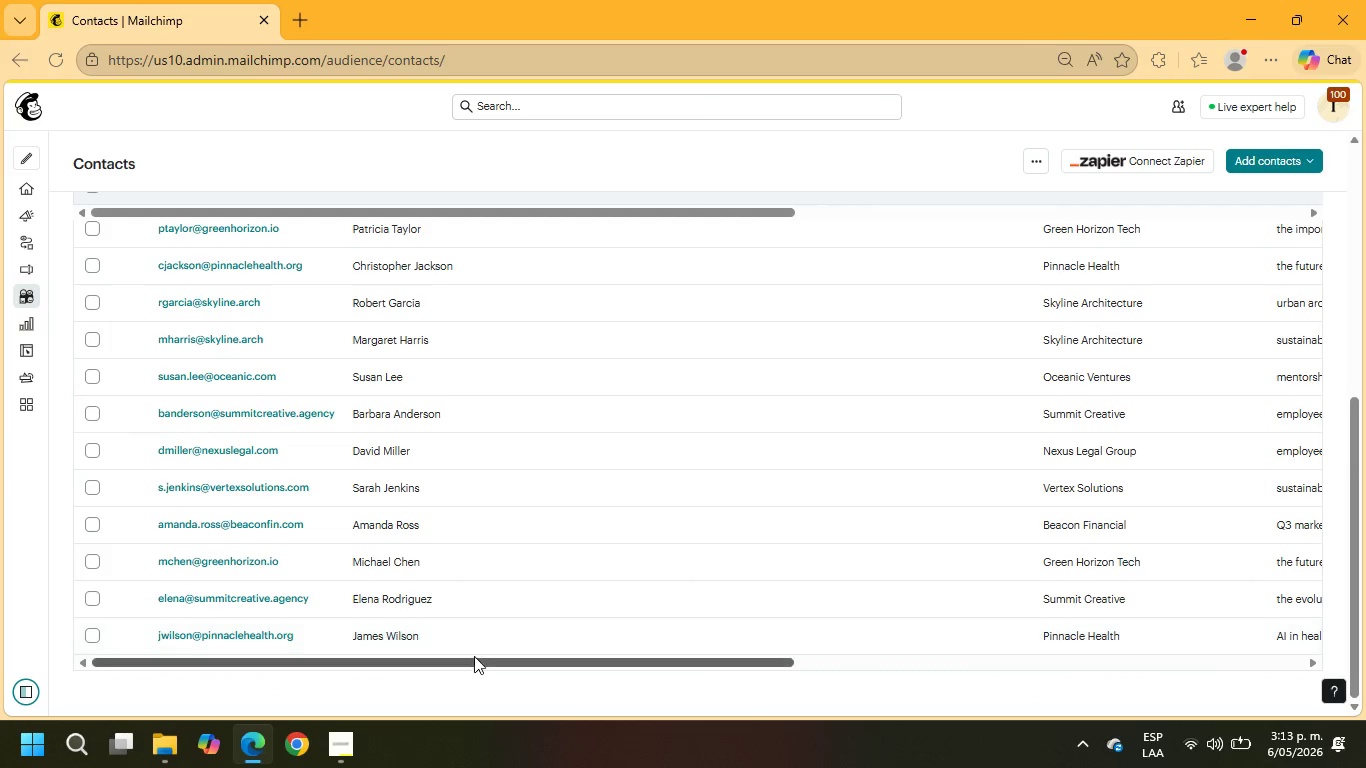 
left_click_drag(start_coordinate=[458, 659], to_coordinate=[1152, 765])
 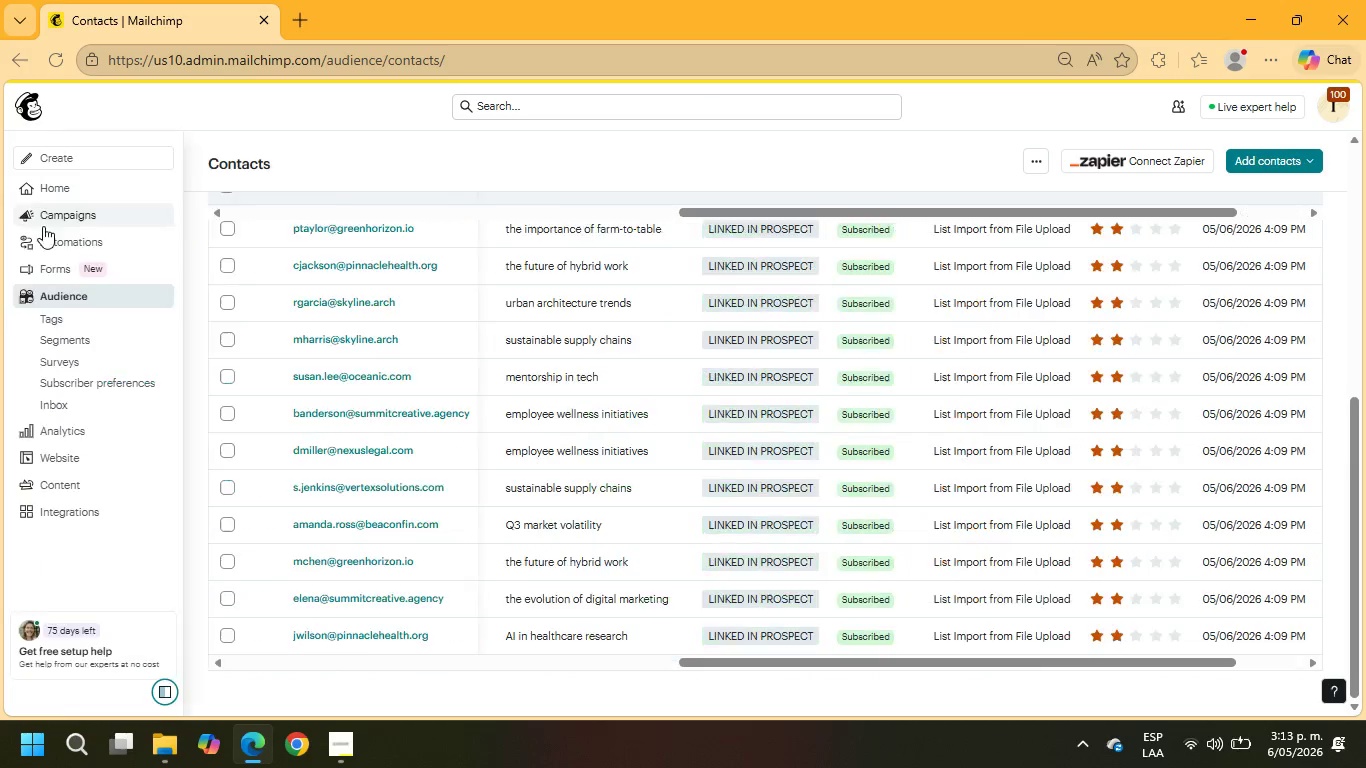 
left_click([46, 240])
 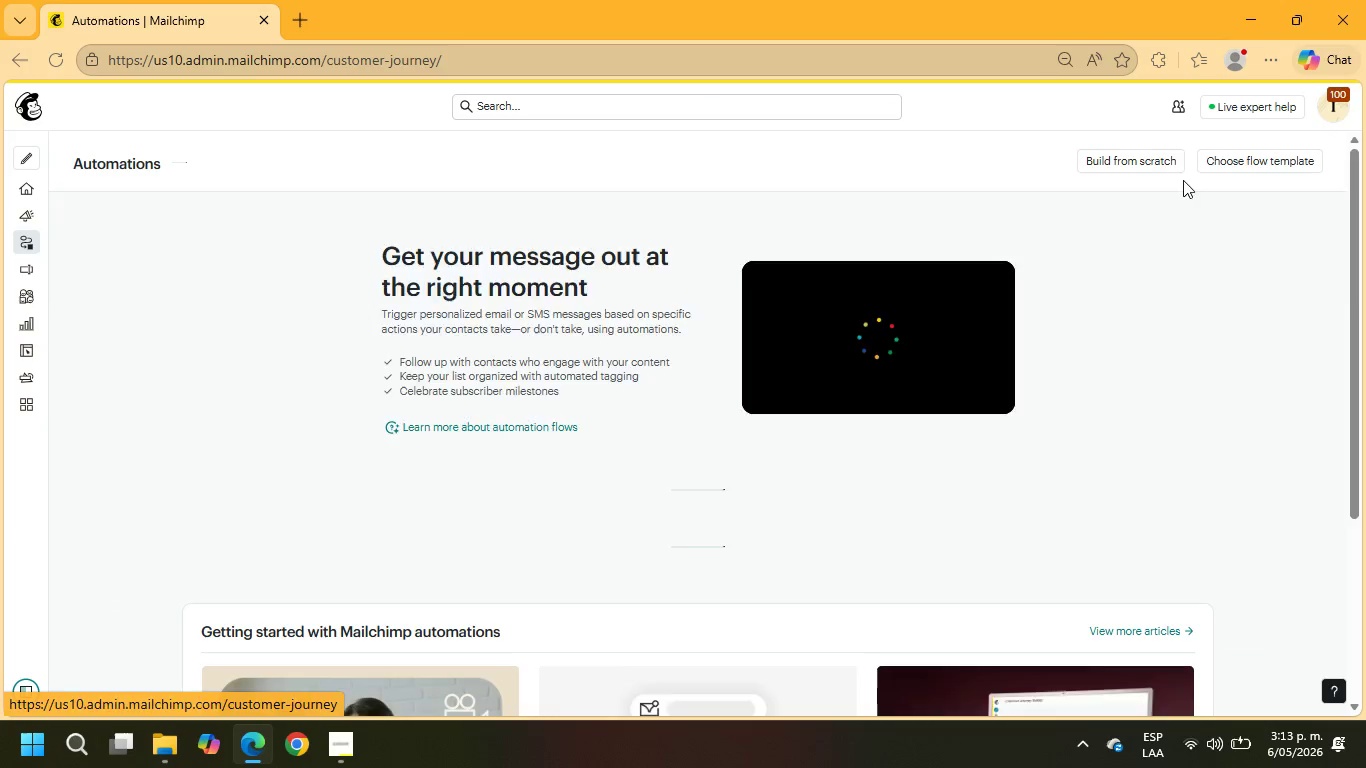 
left_click([1160, 158])
 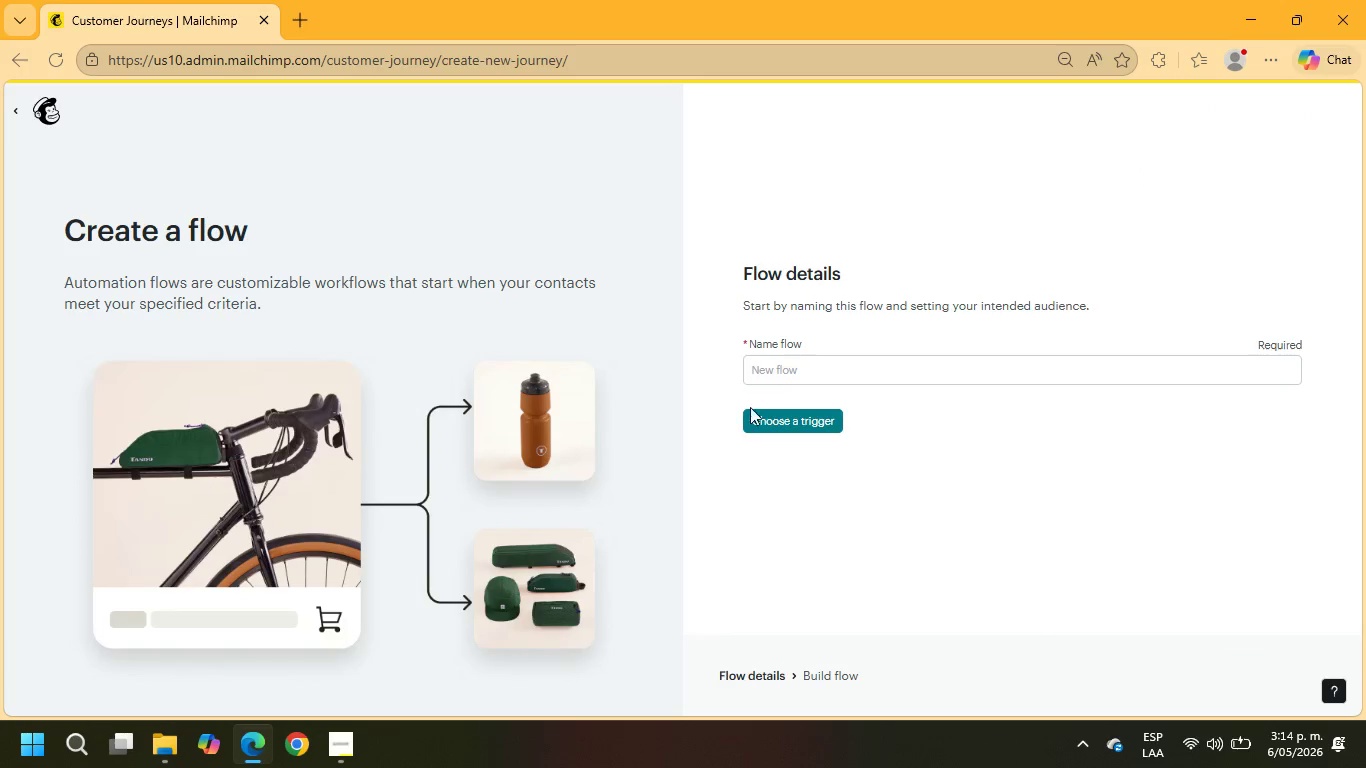 
left_click([855, 369])
 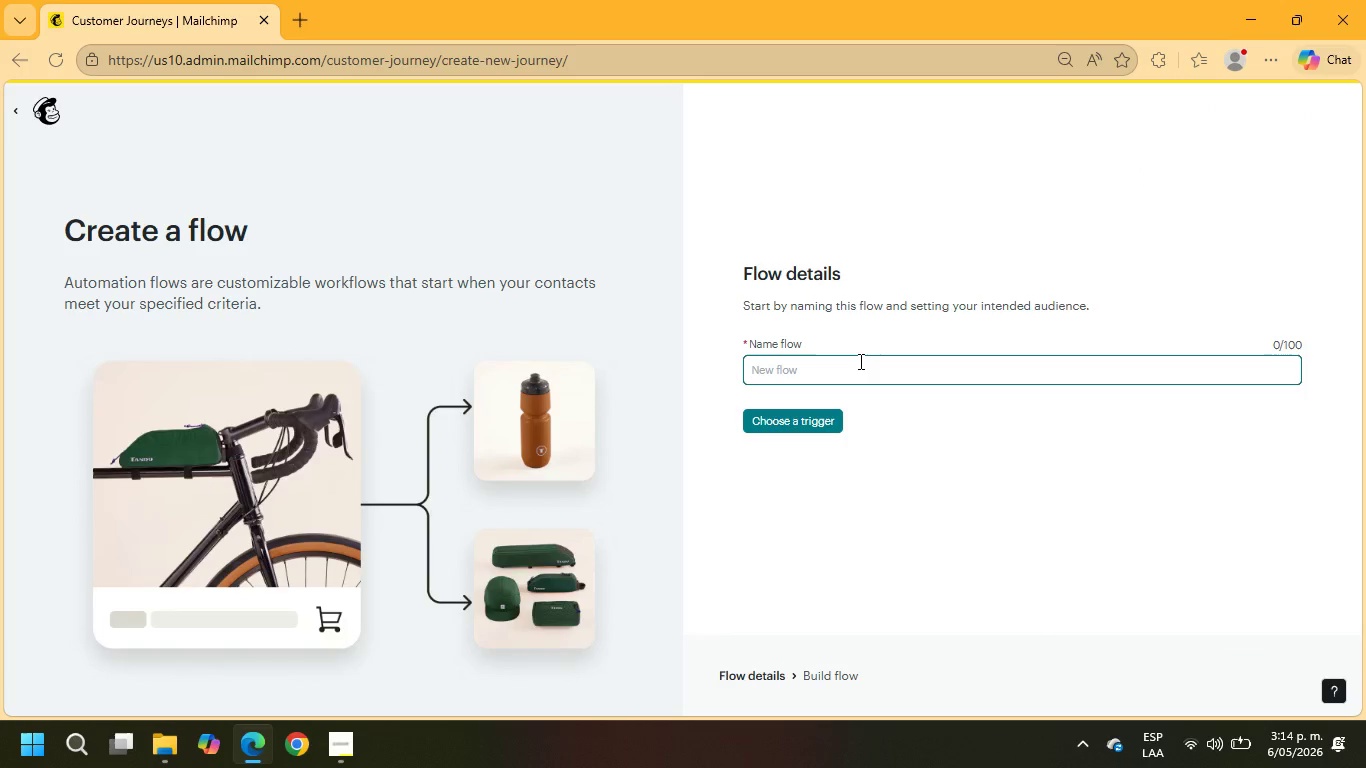 
type(EXECUTIVE OUTREAC JOURNEY)
 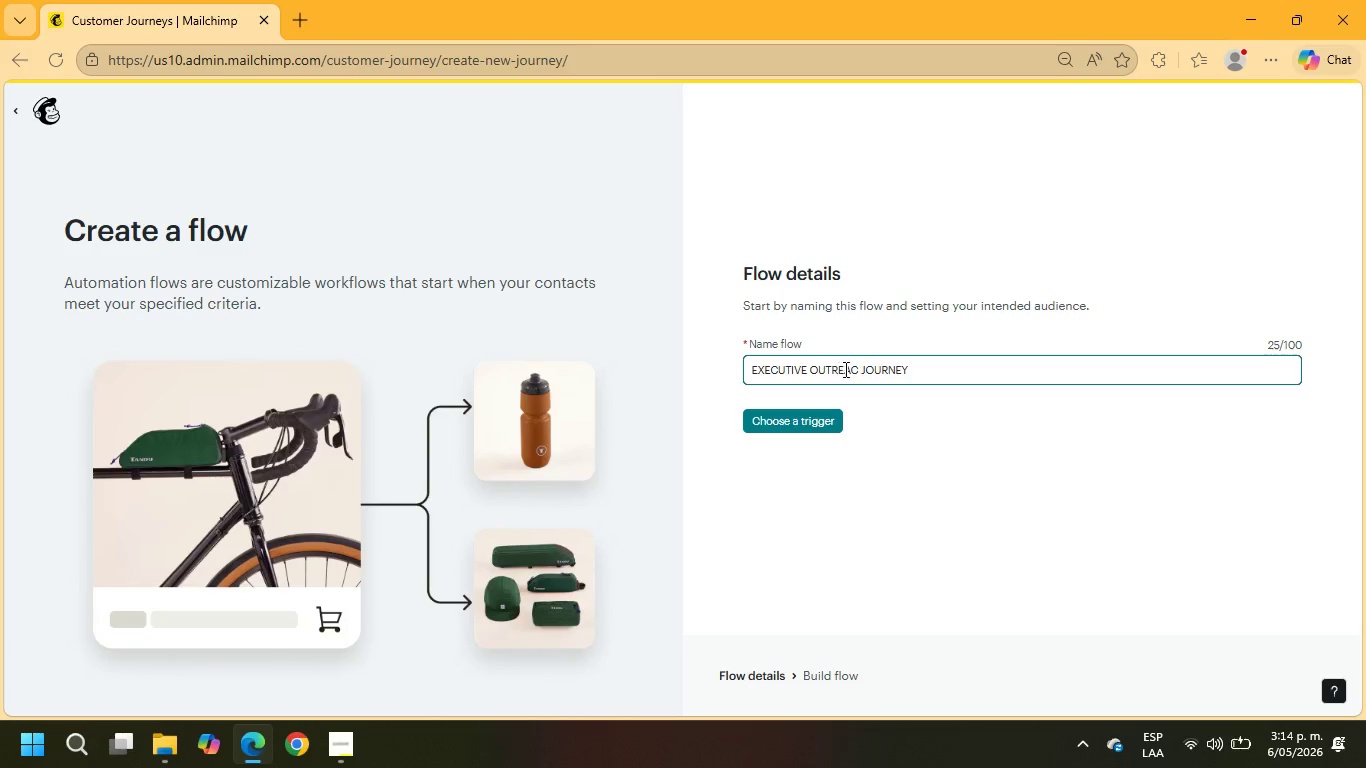 
left_click([857, 368])
 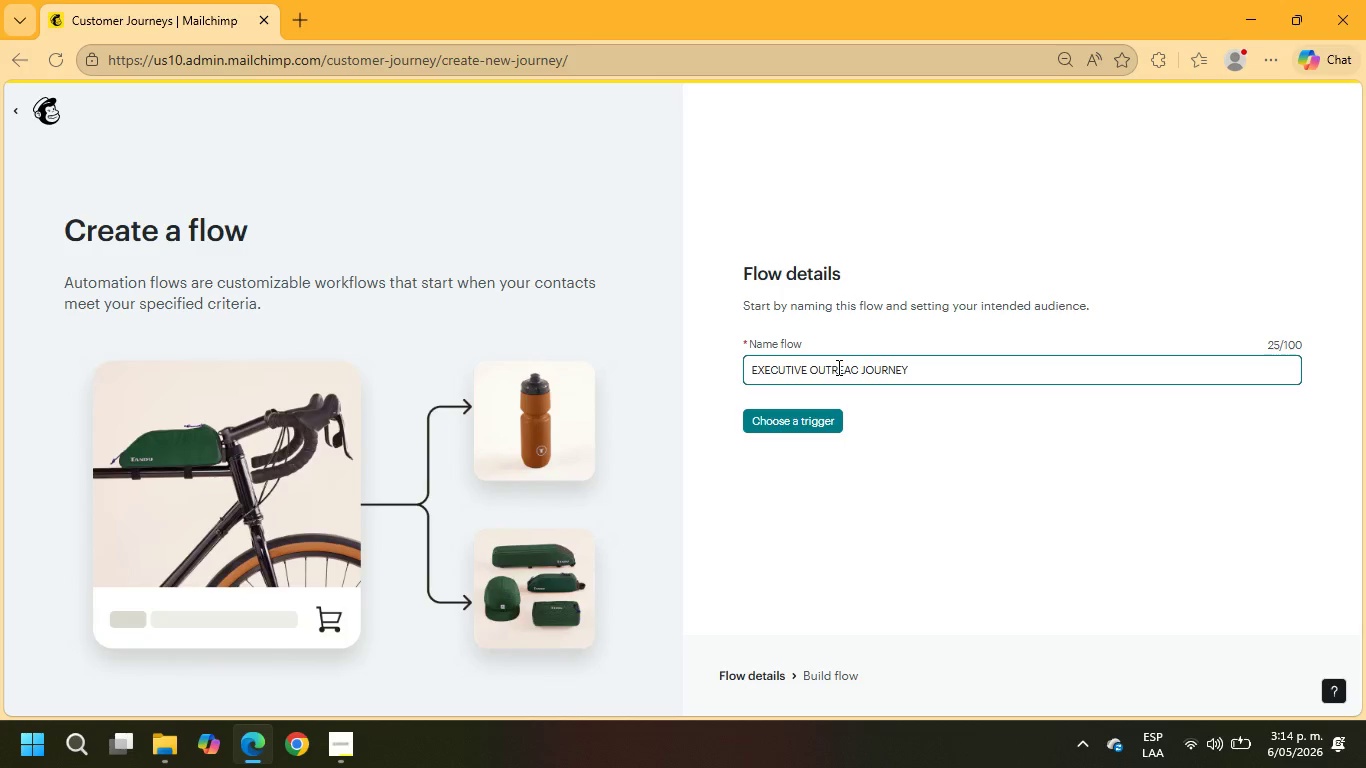 
key(H)
 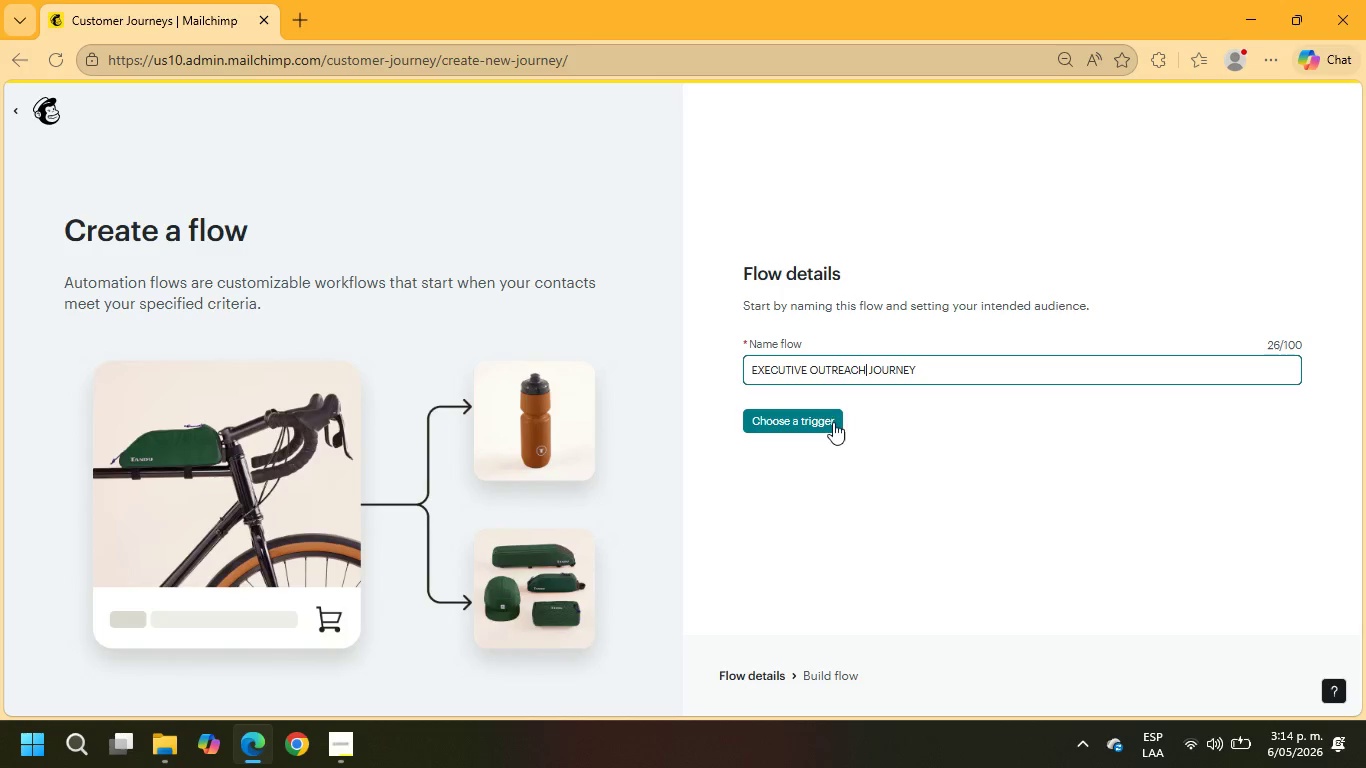 
left_click([828, 423])
 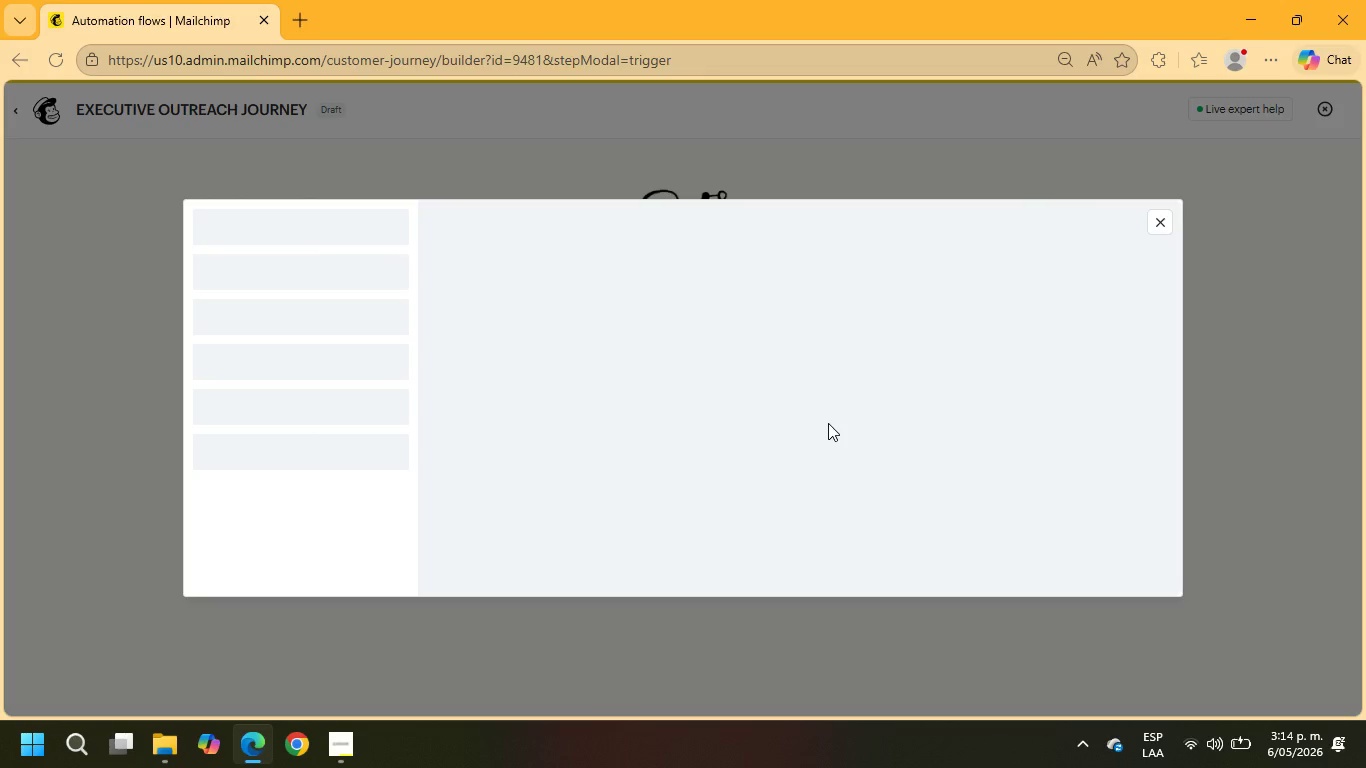 
left_click([609, 340])
 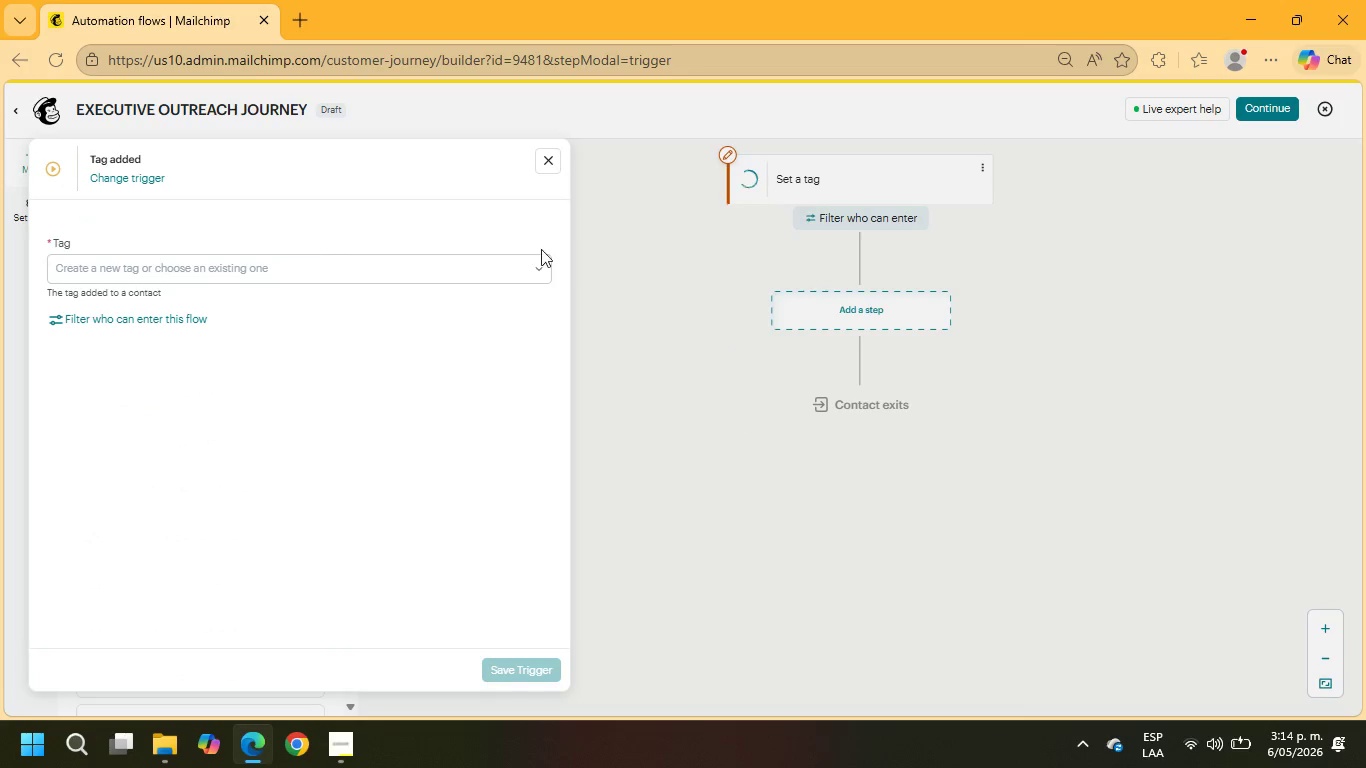 
left_click([151, 268])
 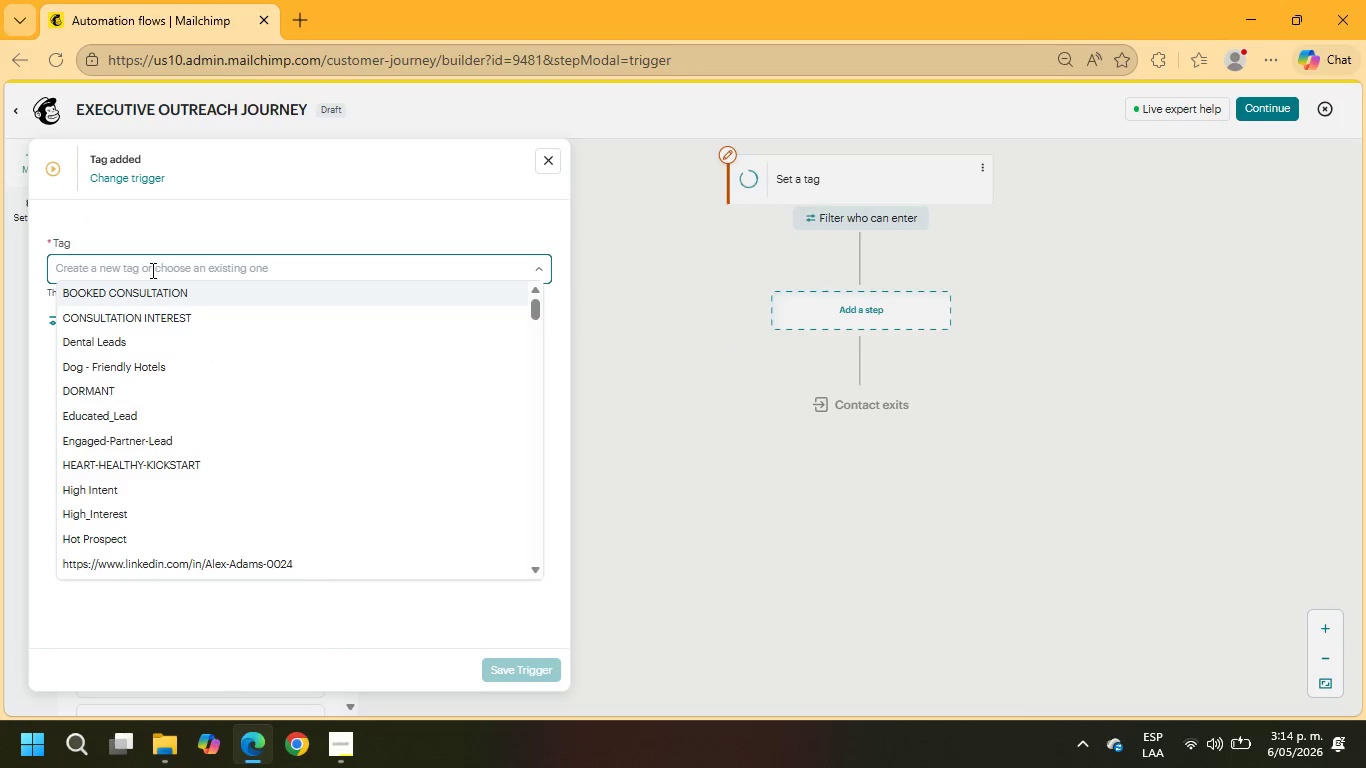 
type(LI)
 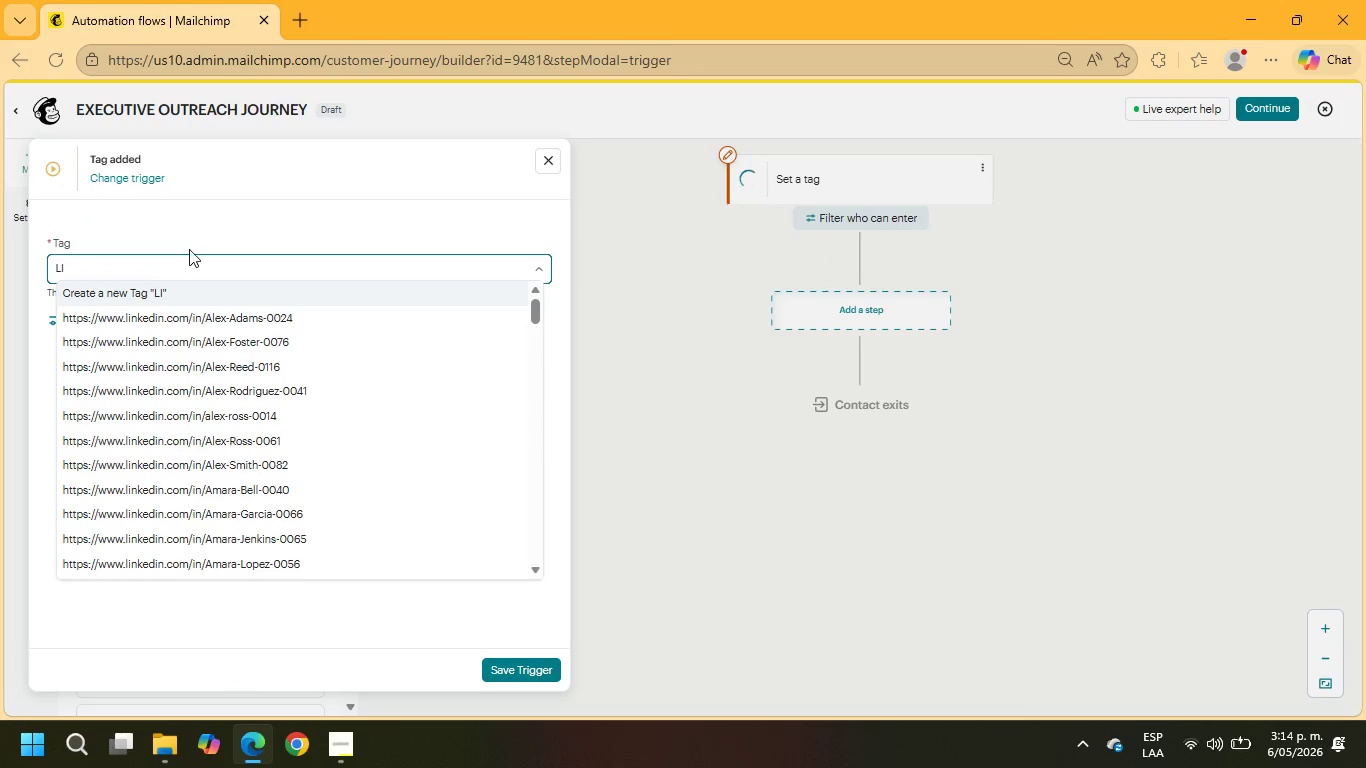 
scroll: coordinate [303, 344], scroll_direction: down, amount: 32.0
 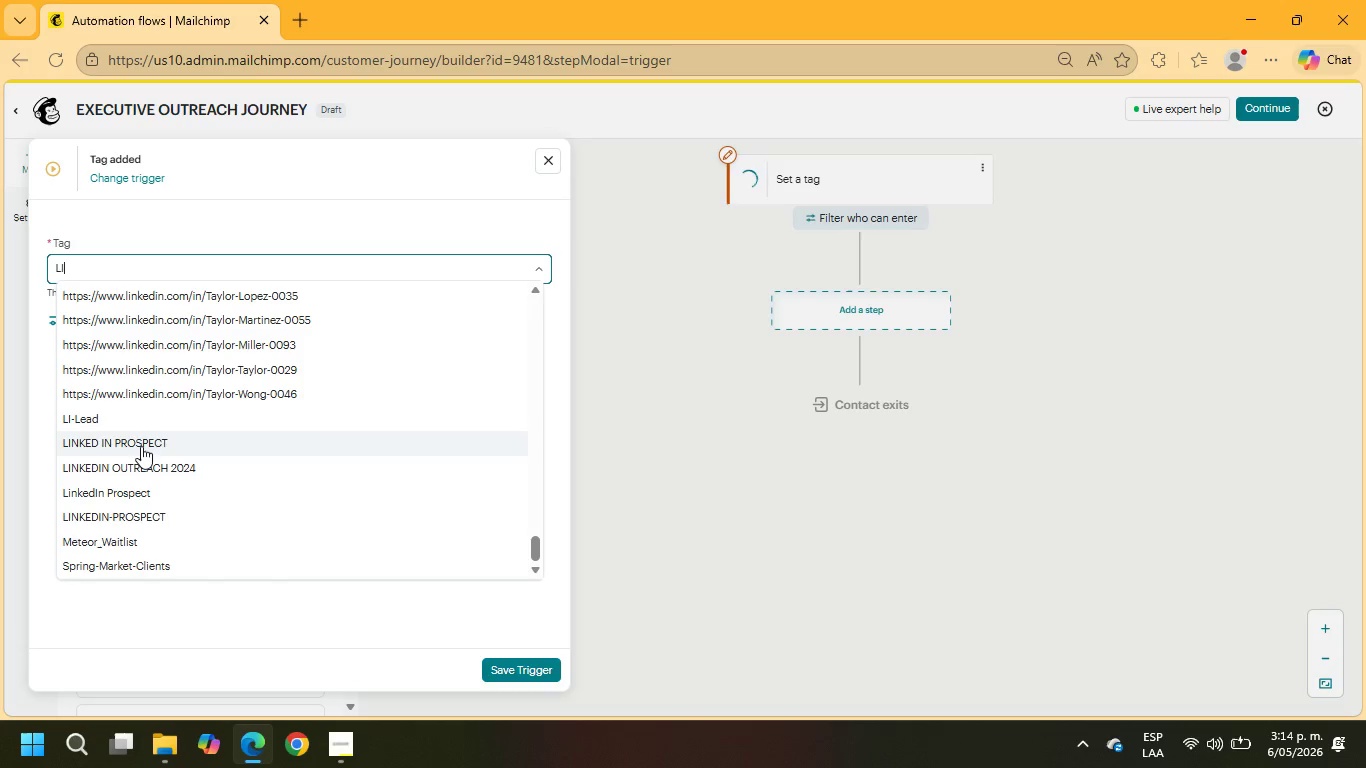 
left_click([141, 445])
 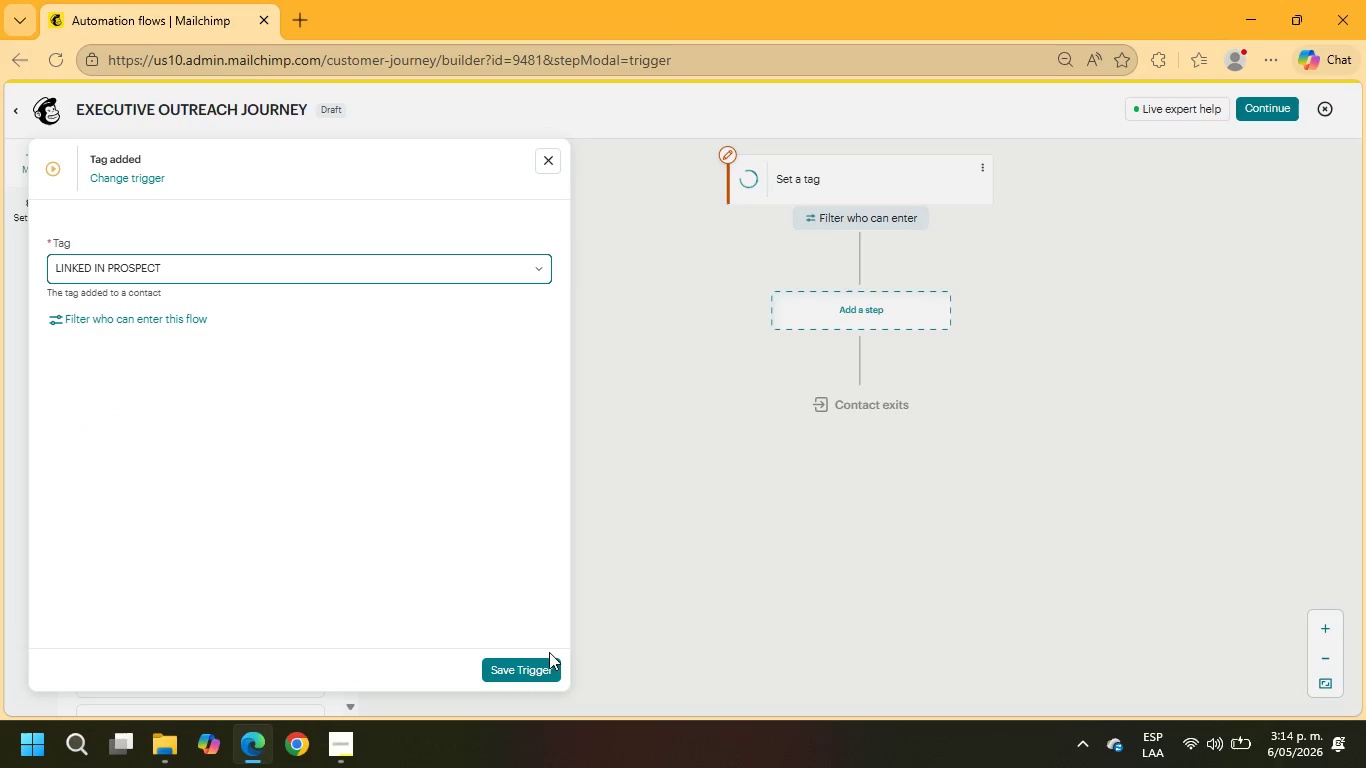 
left_click([536, 666])
 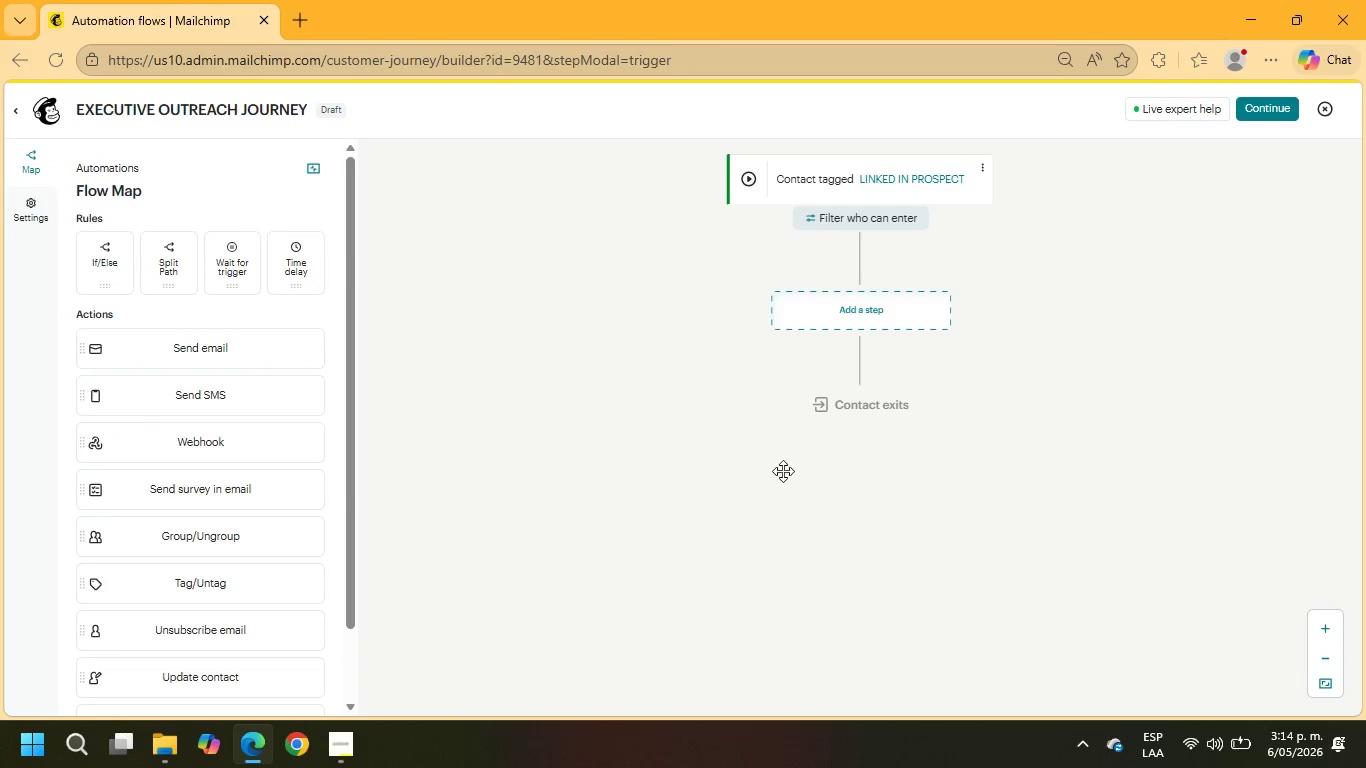 
left_click([895, 318])
 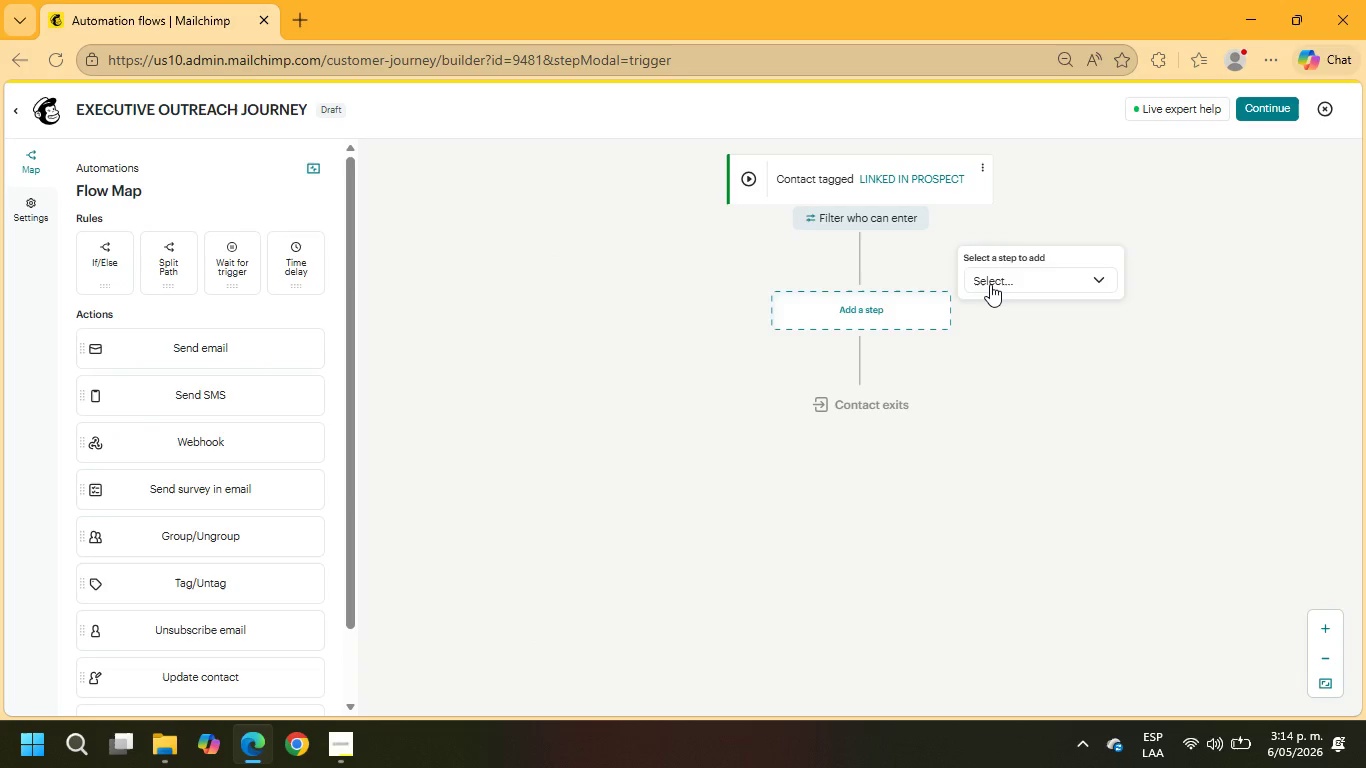 
left_click([990, 284])
 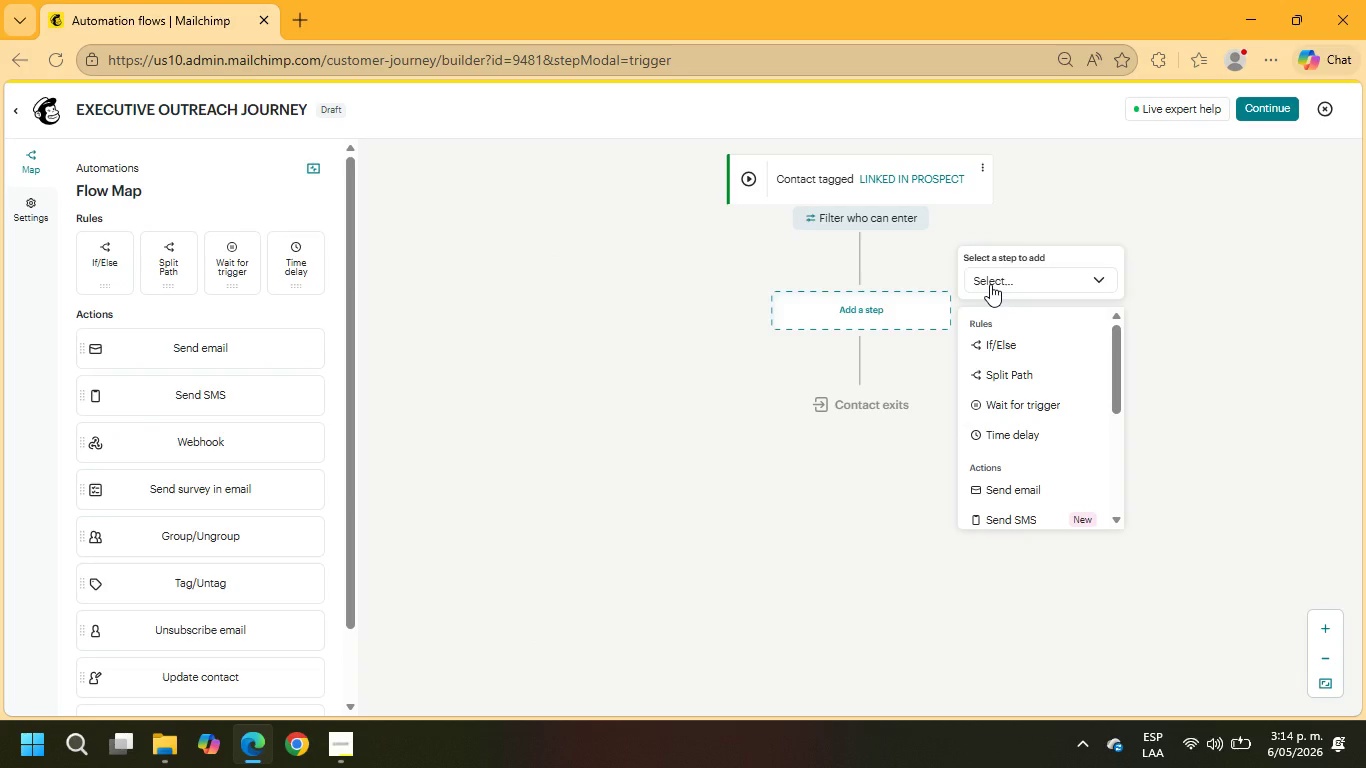 
wait(6.61)
 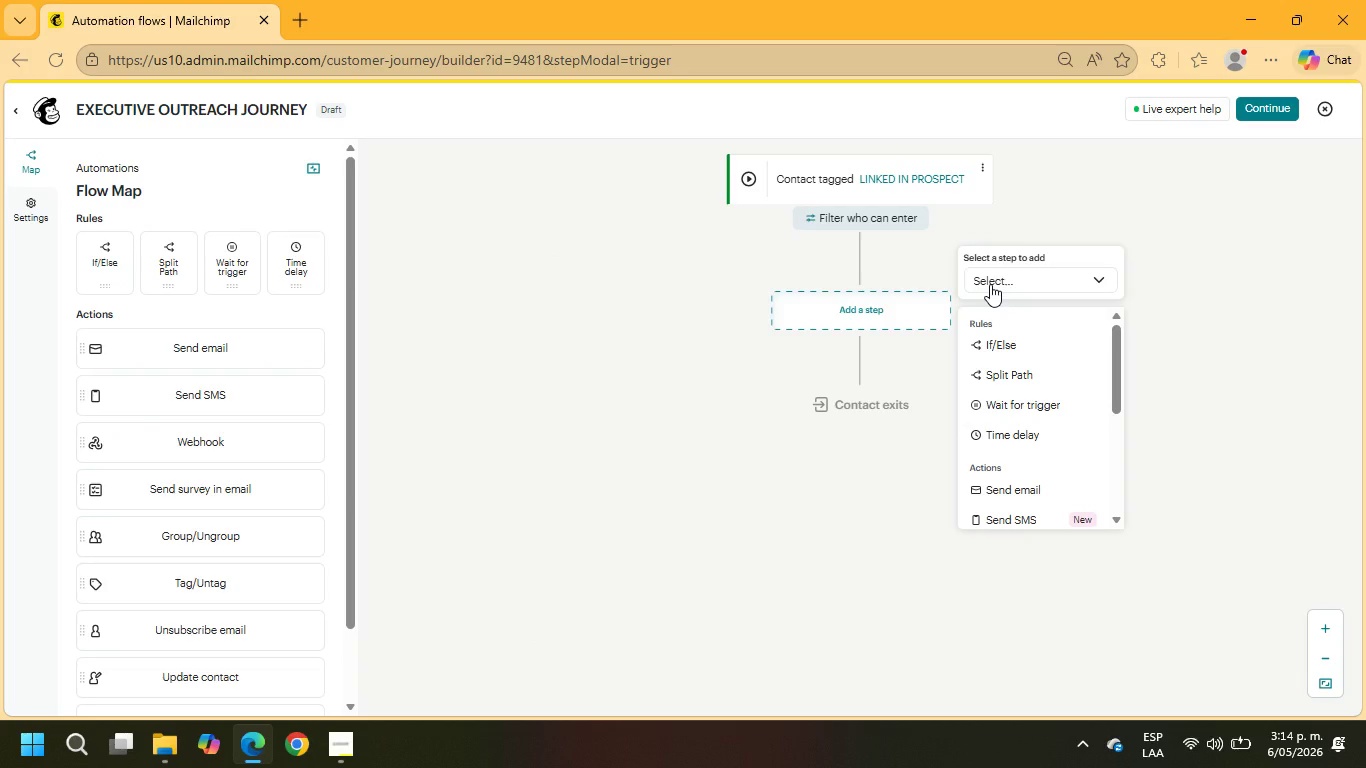 
left_click([1022, 494])
 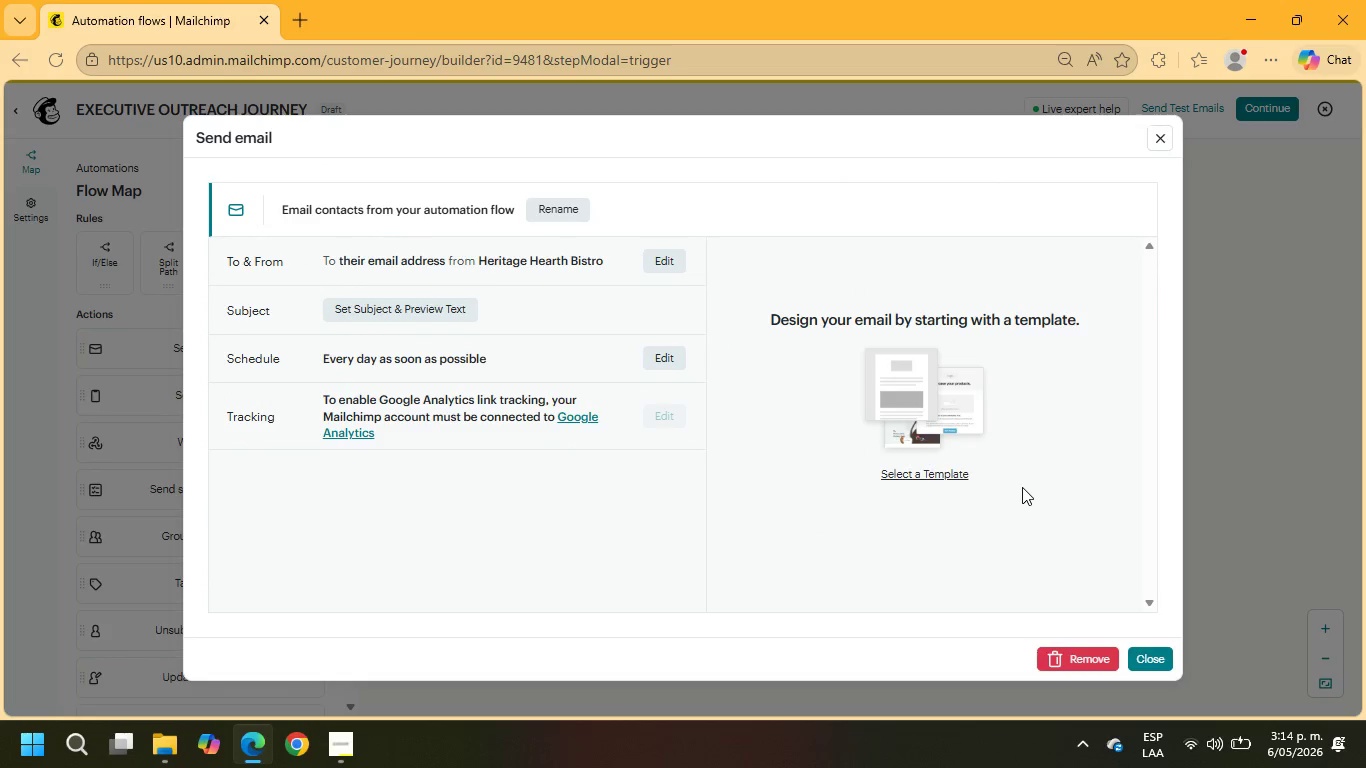 
wait(12.22)
 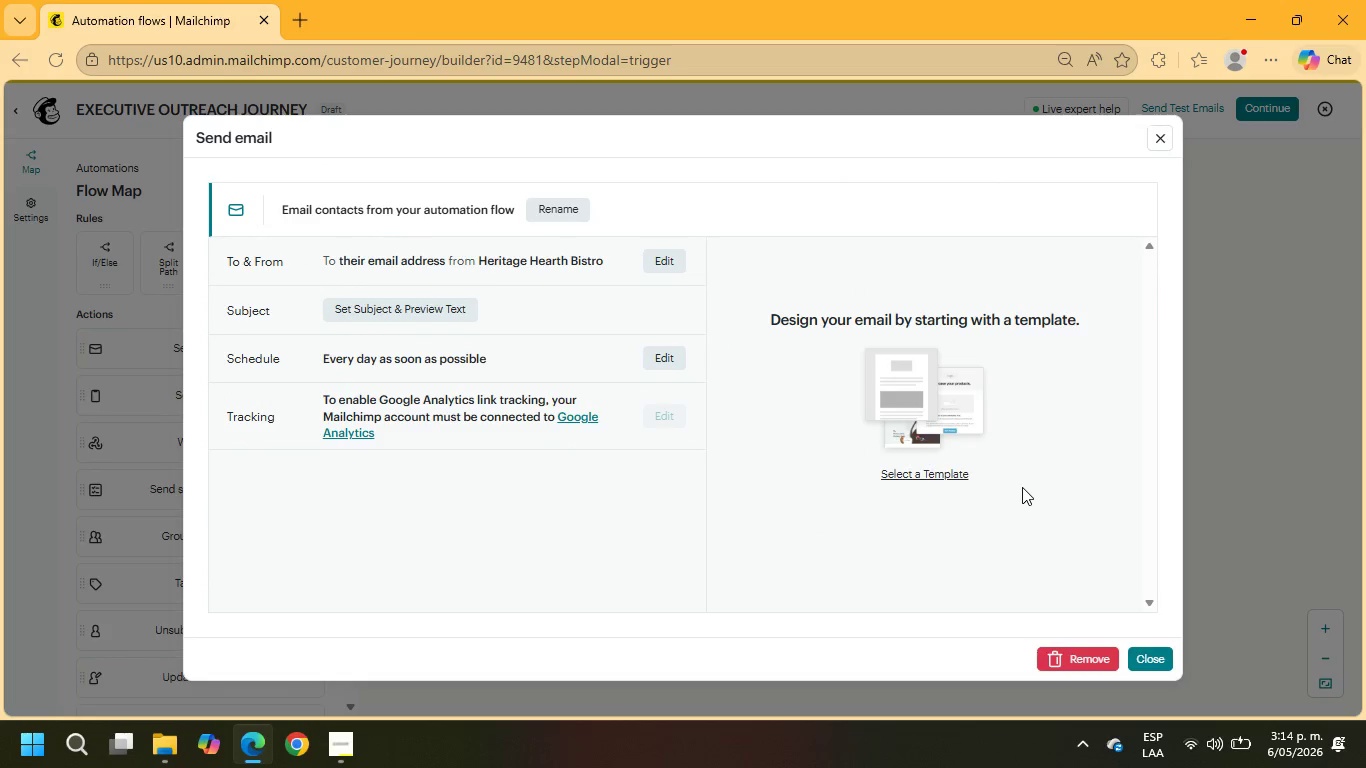 
left_click([535, 212])
 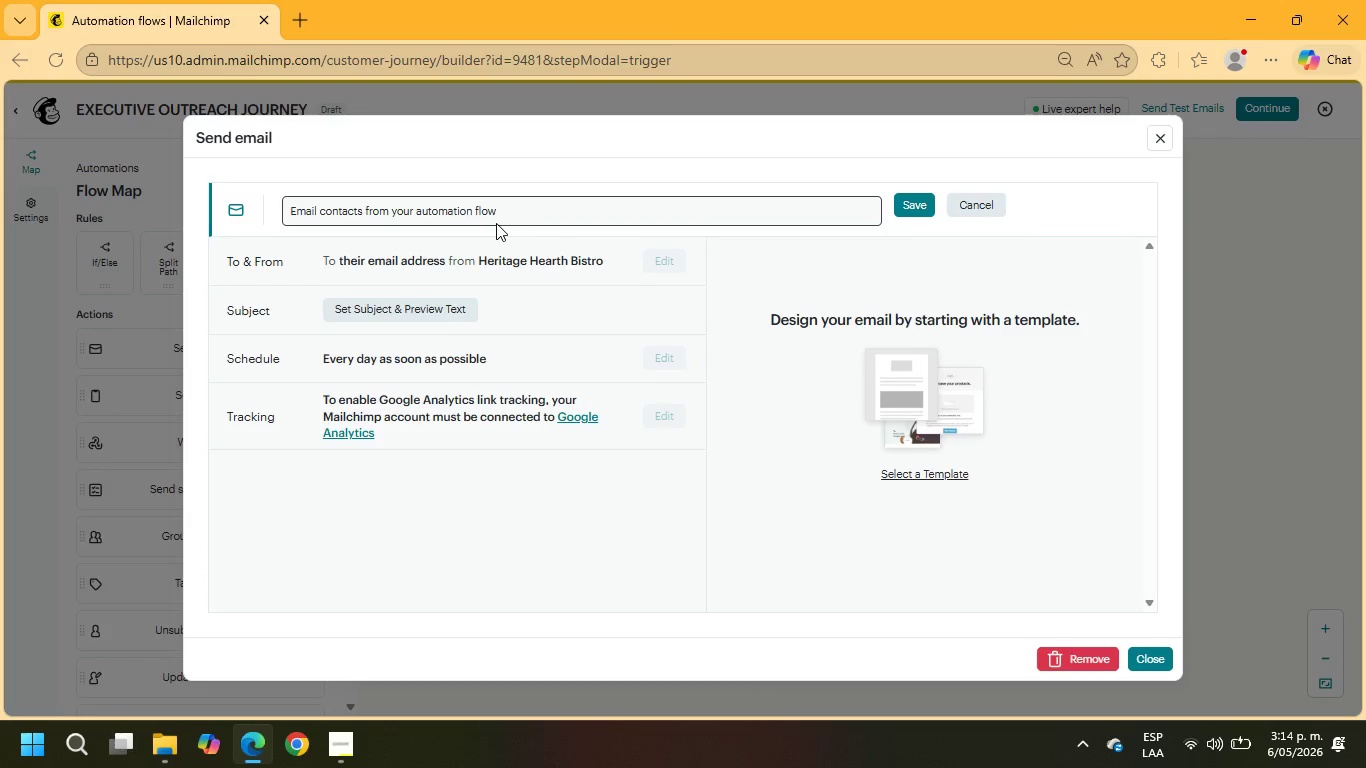 
left_click_drag(start_coordinate=[519, 215], to_coordinate=[166, 180])
 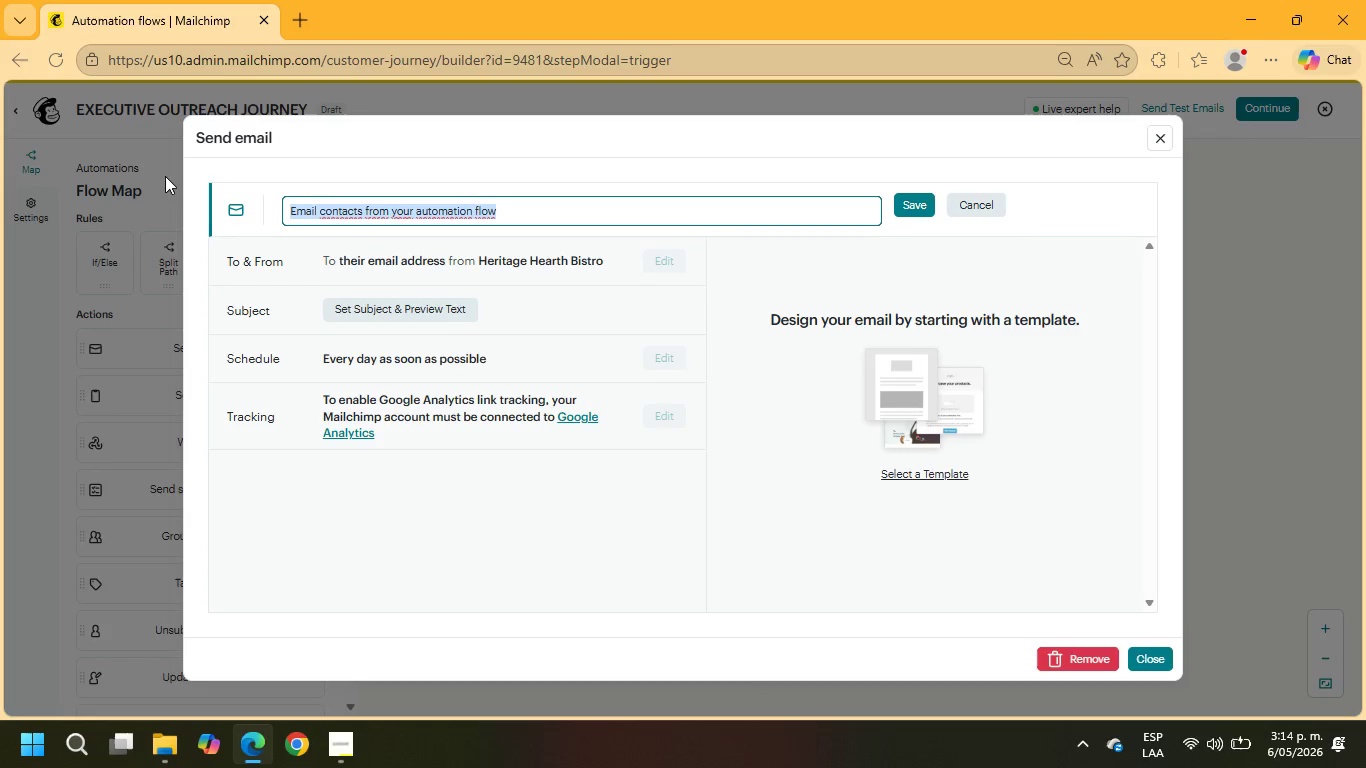 
type(EMI)
key(Backspace)
type(AIL 1 )
 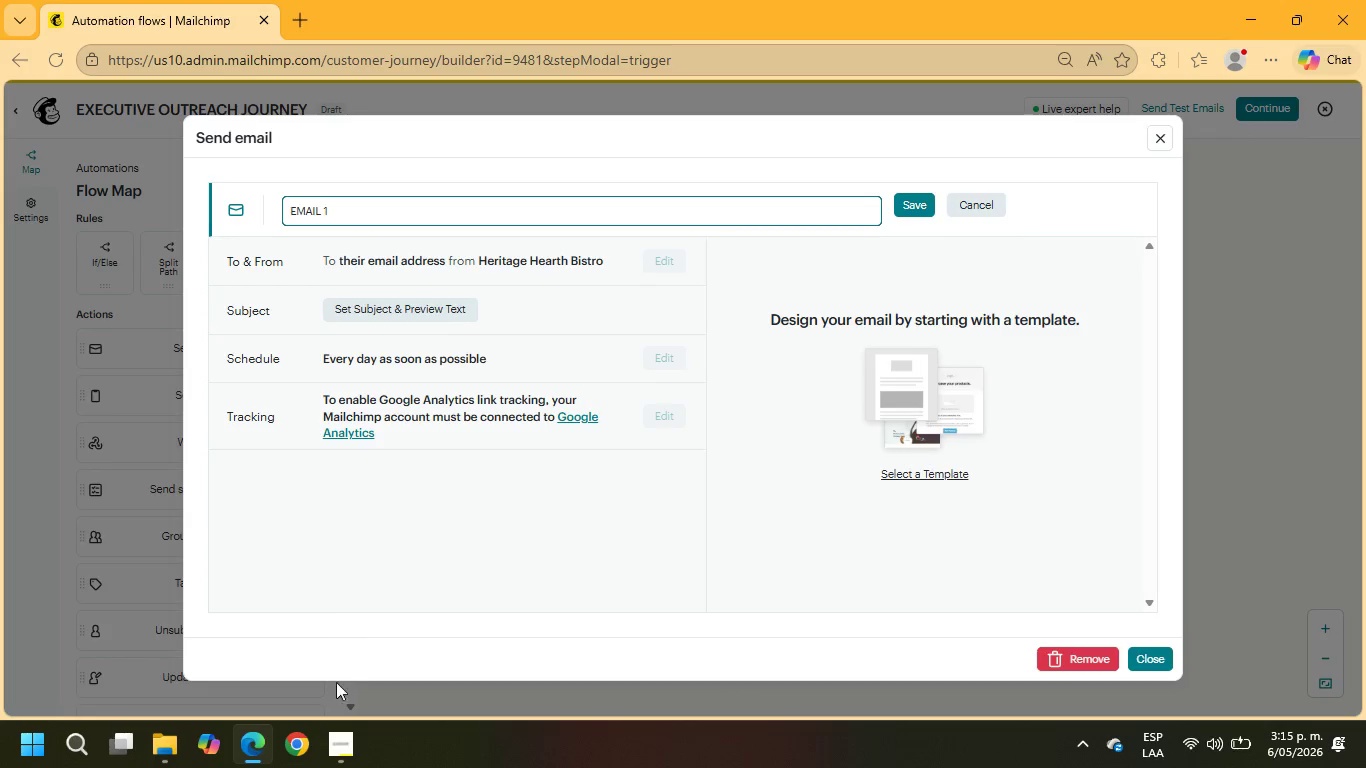 
left_click([343, 757])